 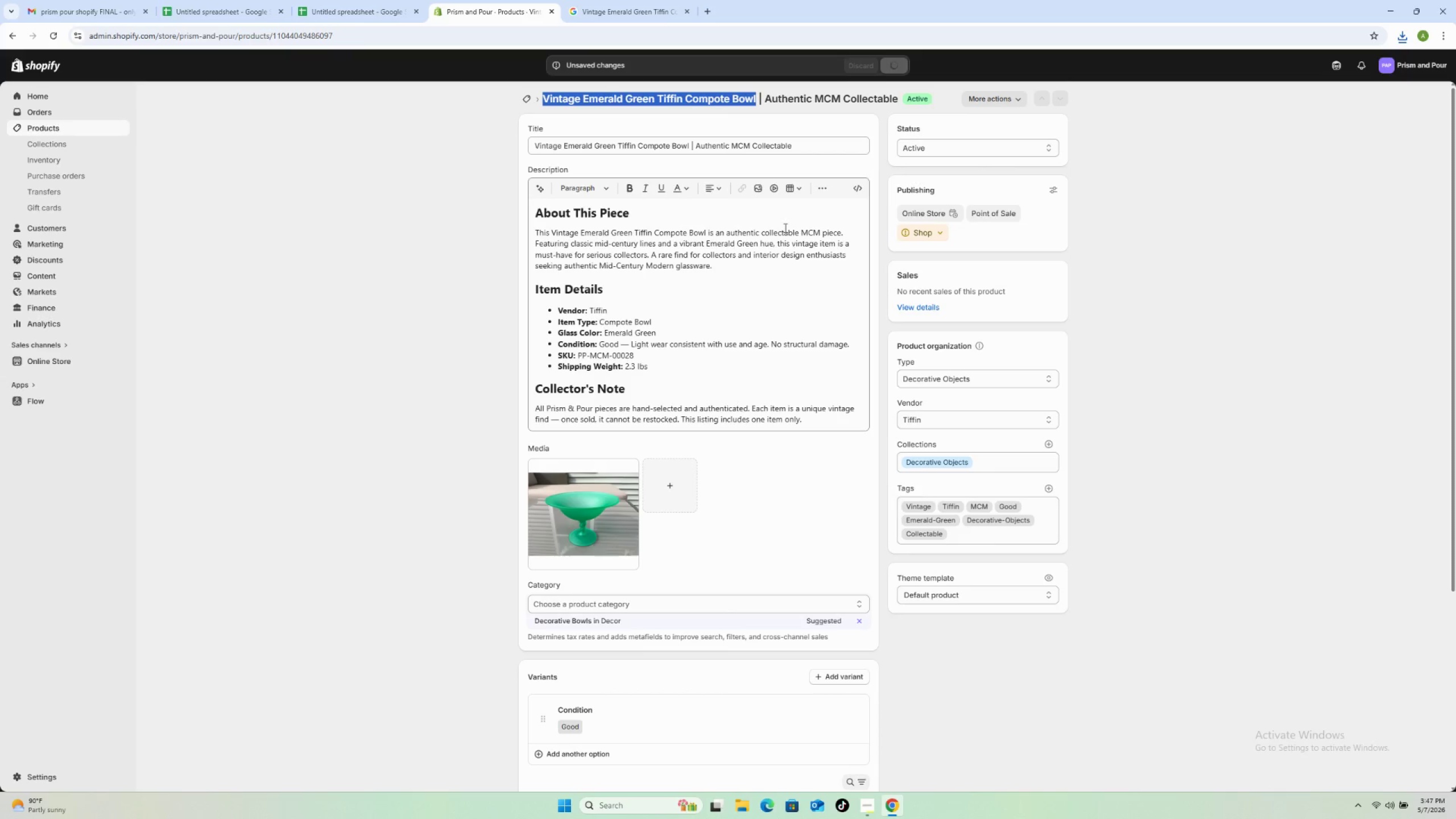 
left_click([520, 97])
 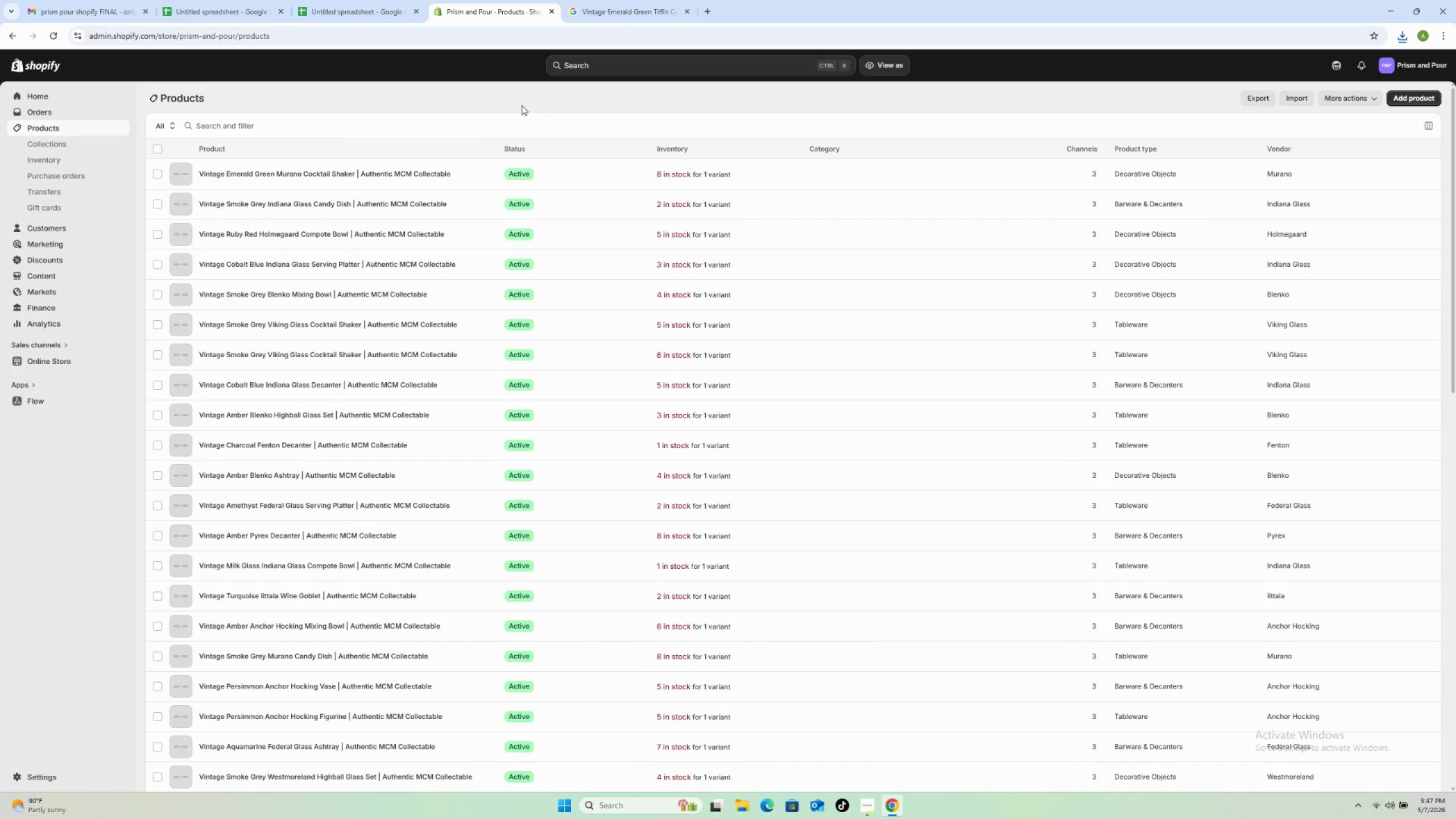 
scroll: coordinate [421, 446], scroll_direction: down, amount: 4.0
 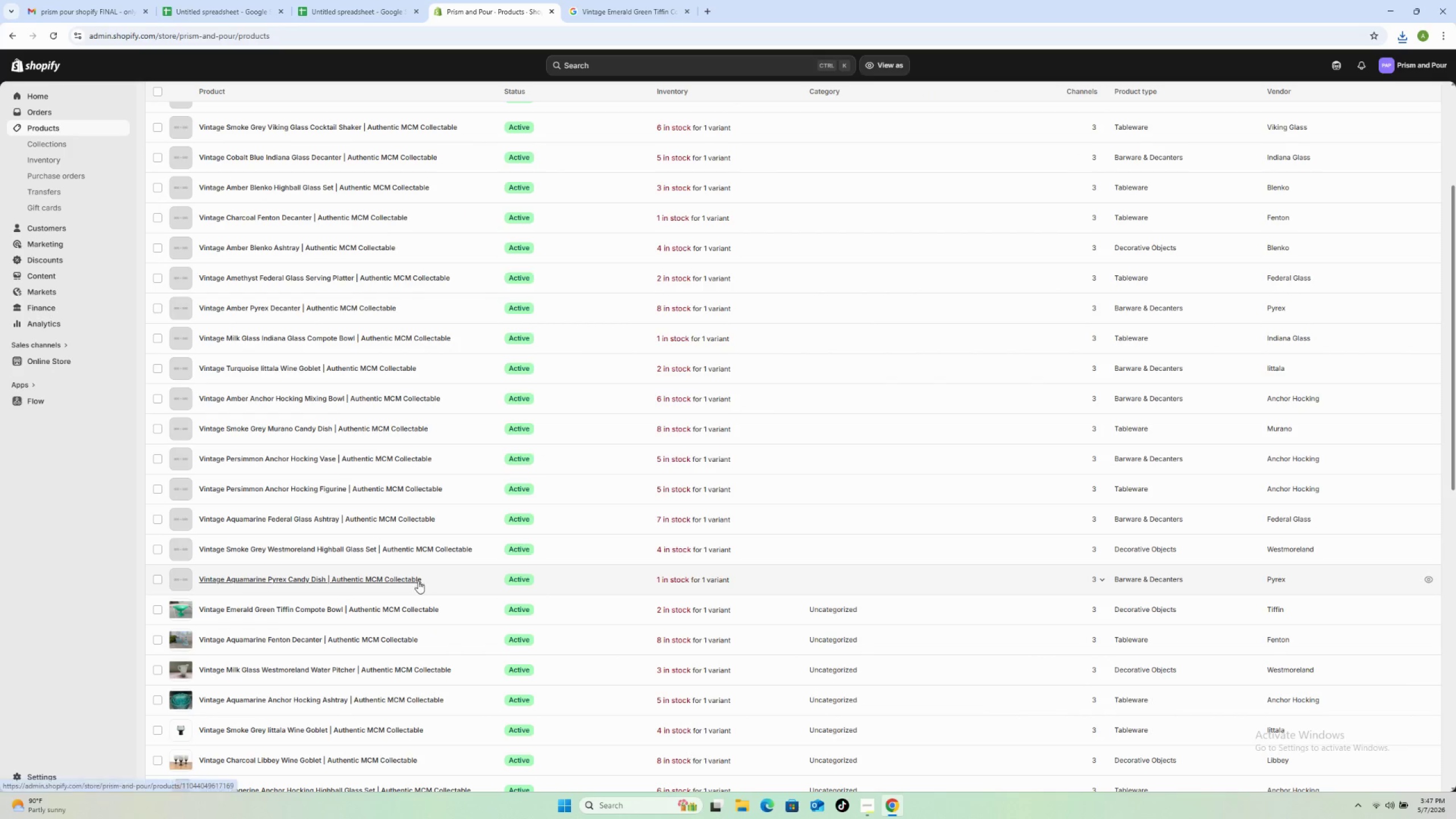 
left_click([437, 582])
 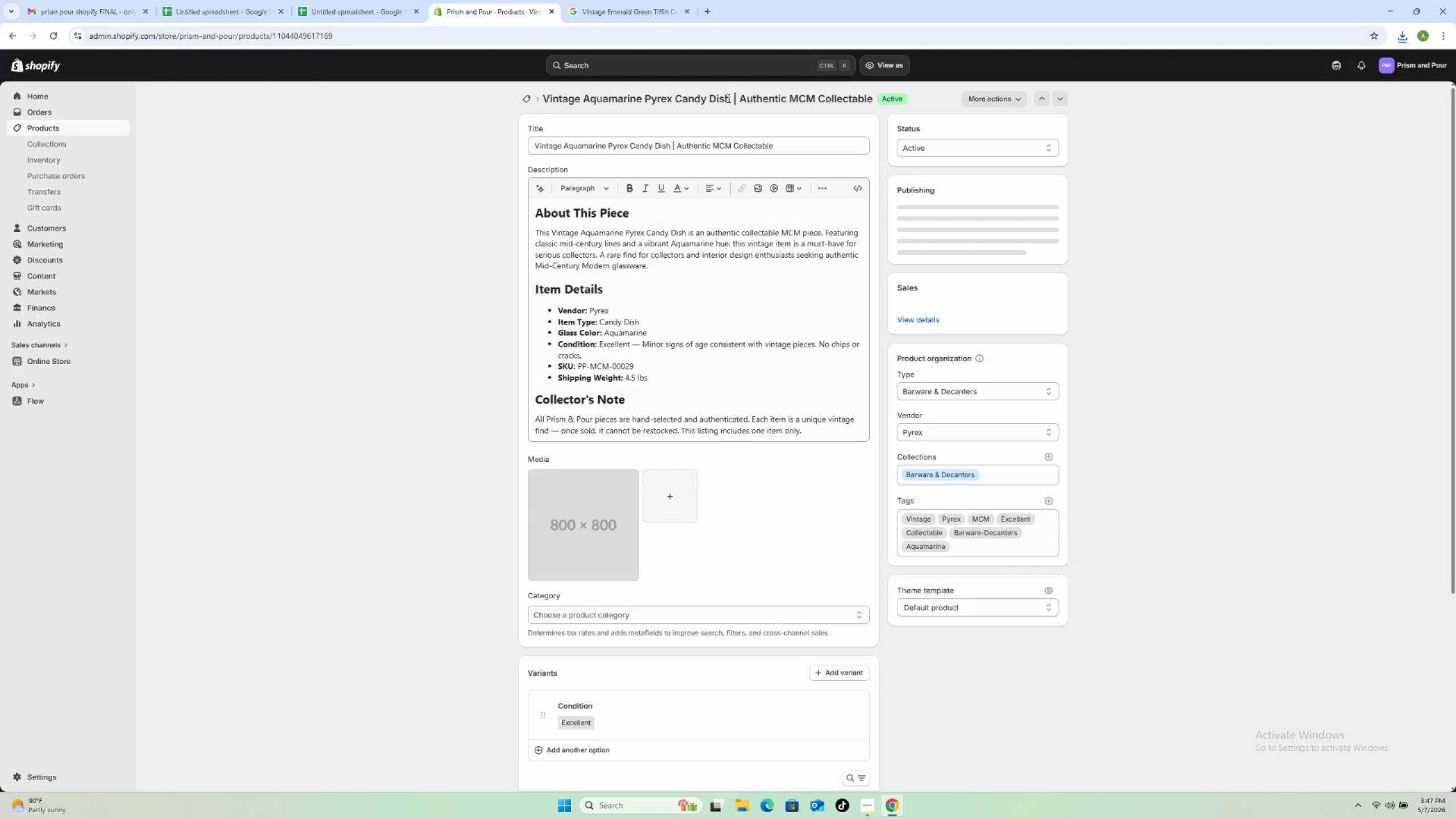 
left_click_drag(start_coordinate=[731, 96], to_coordinate=[545, 104])
 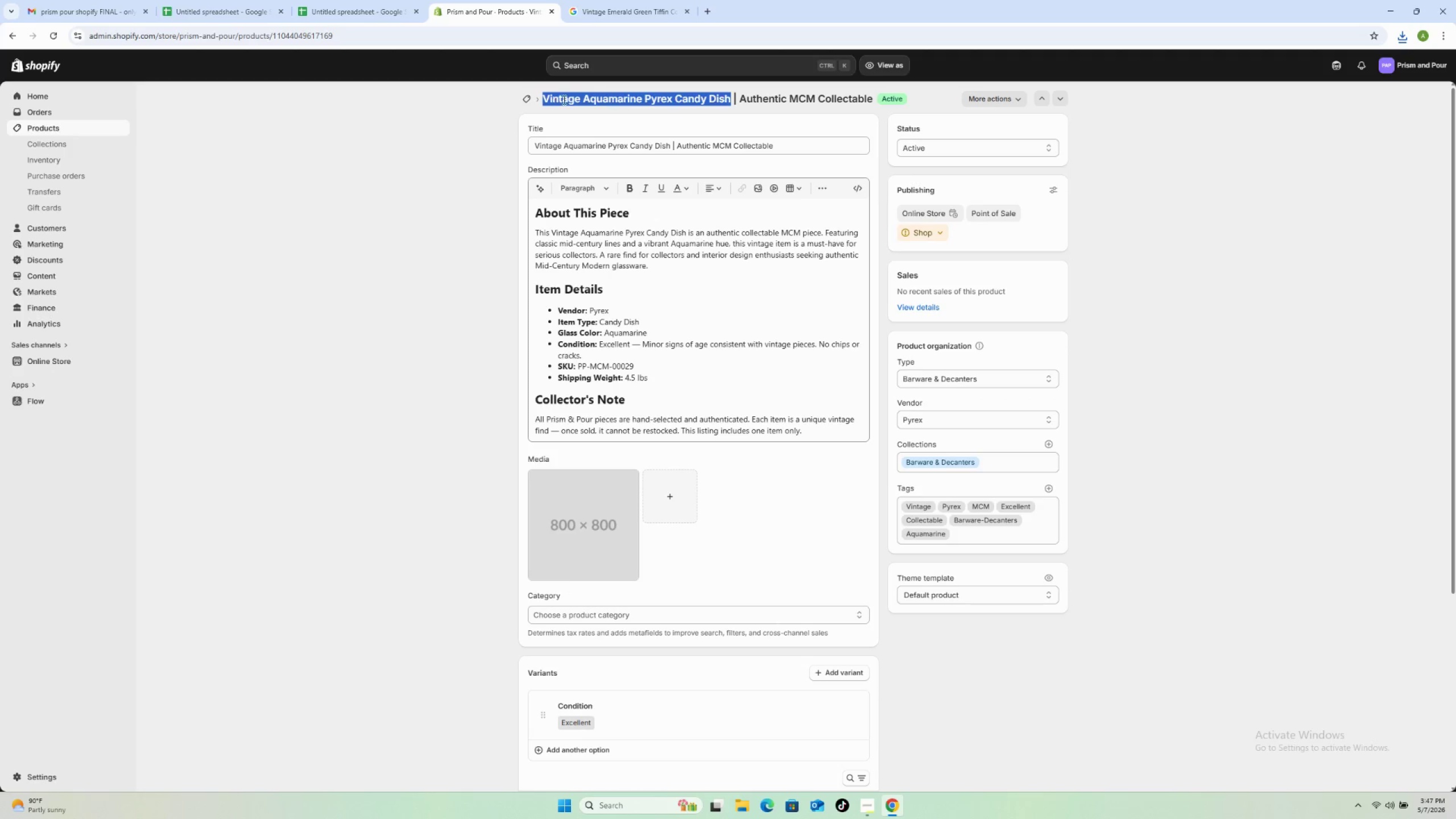 
right_click([563, 100])
 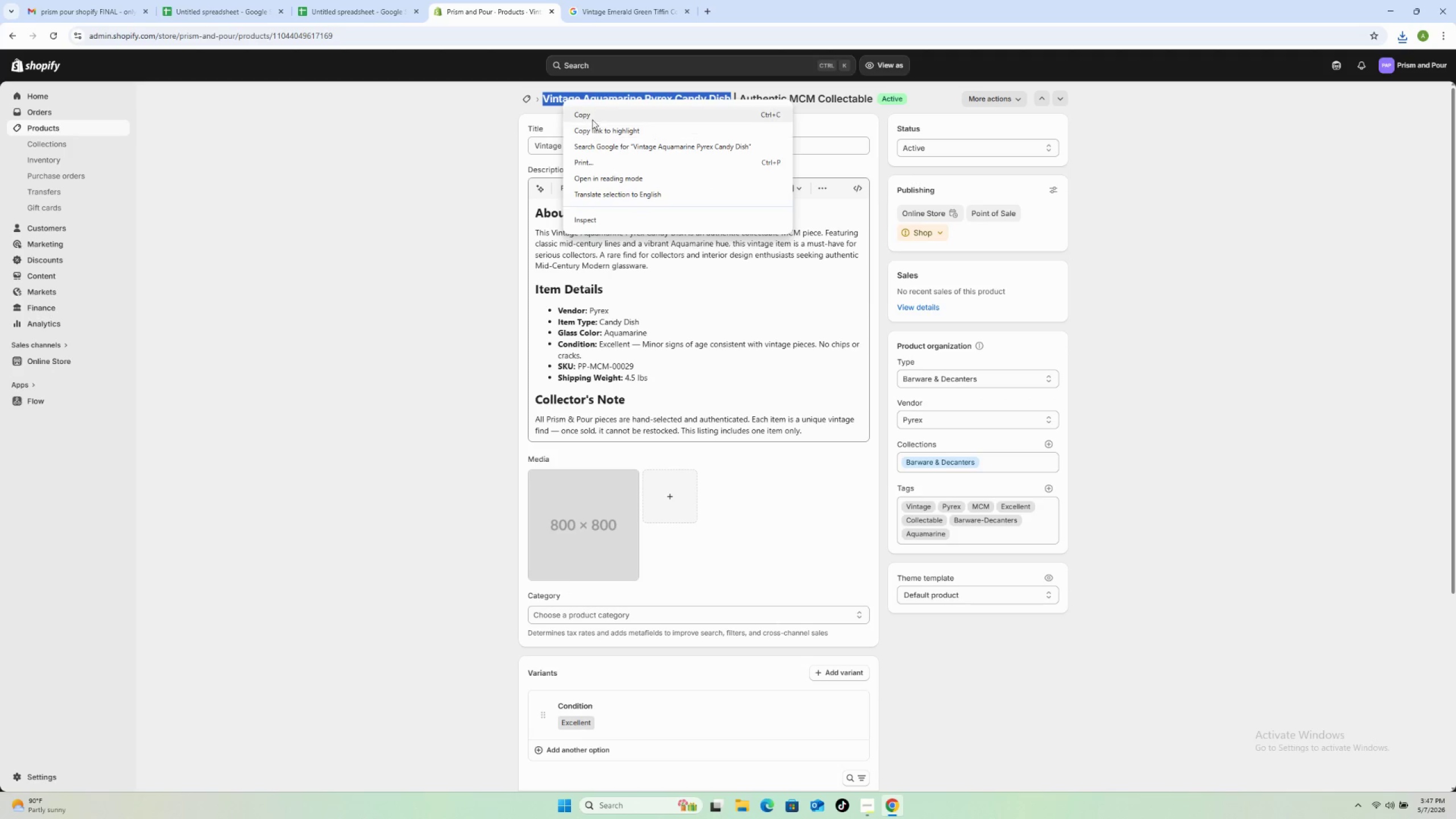 
left_click([591, 117])
 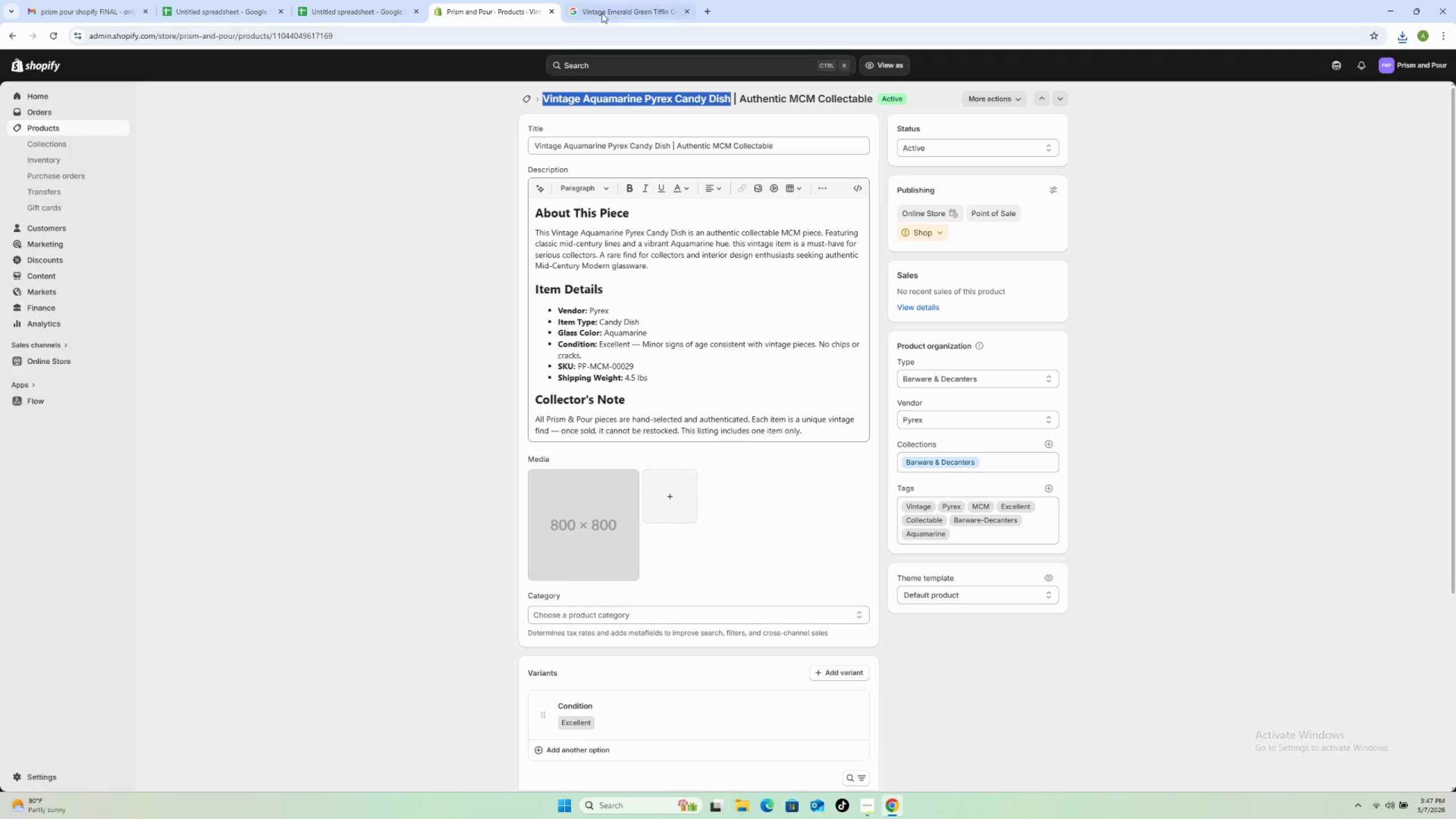 
left_click([602, 11])
 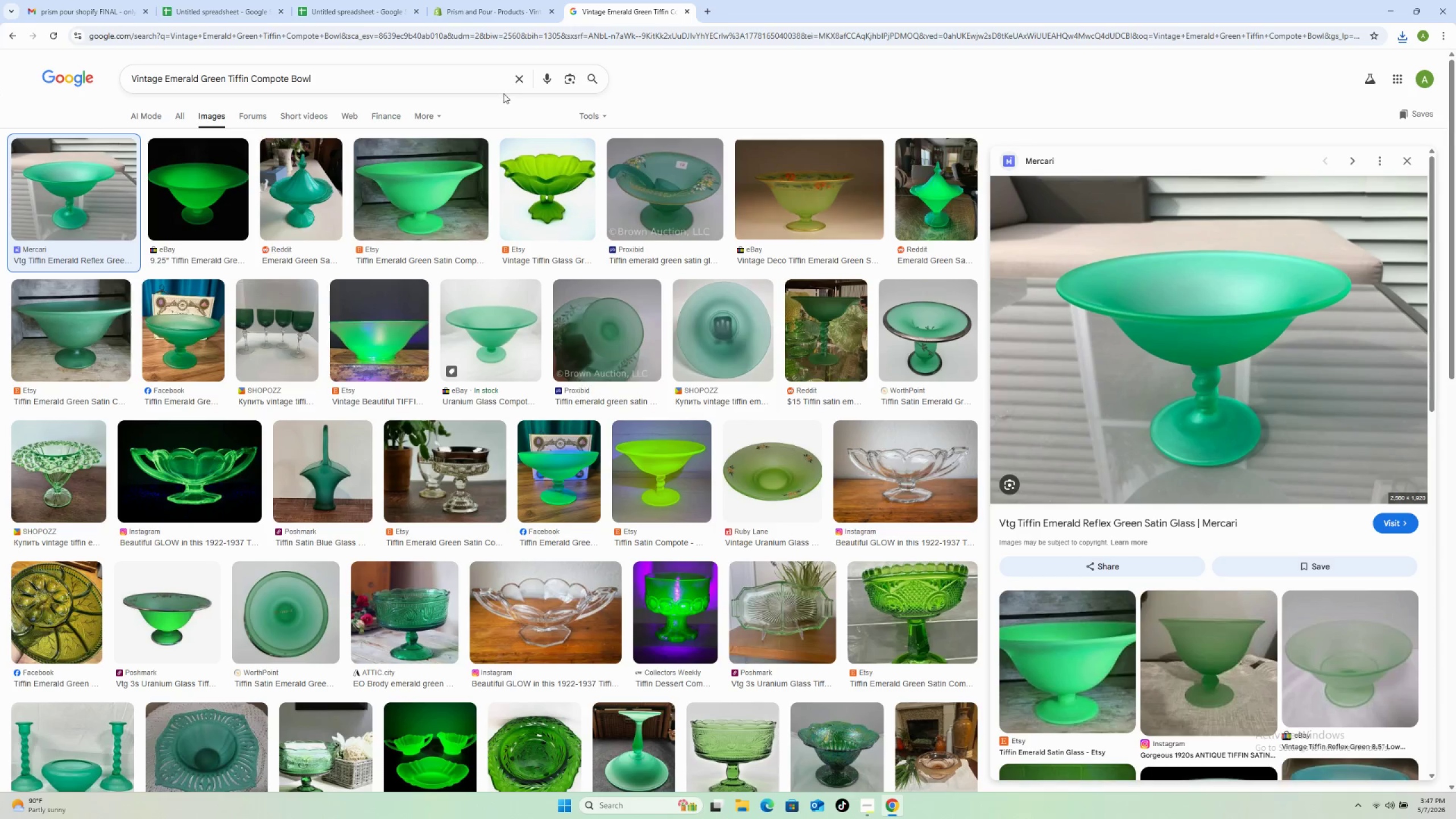 
left_click([514, 77])
 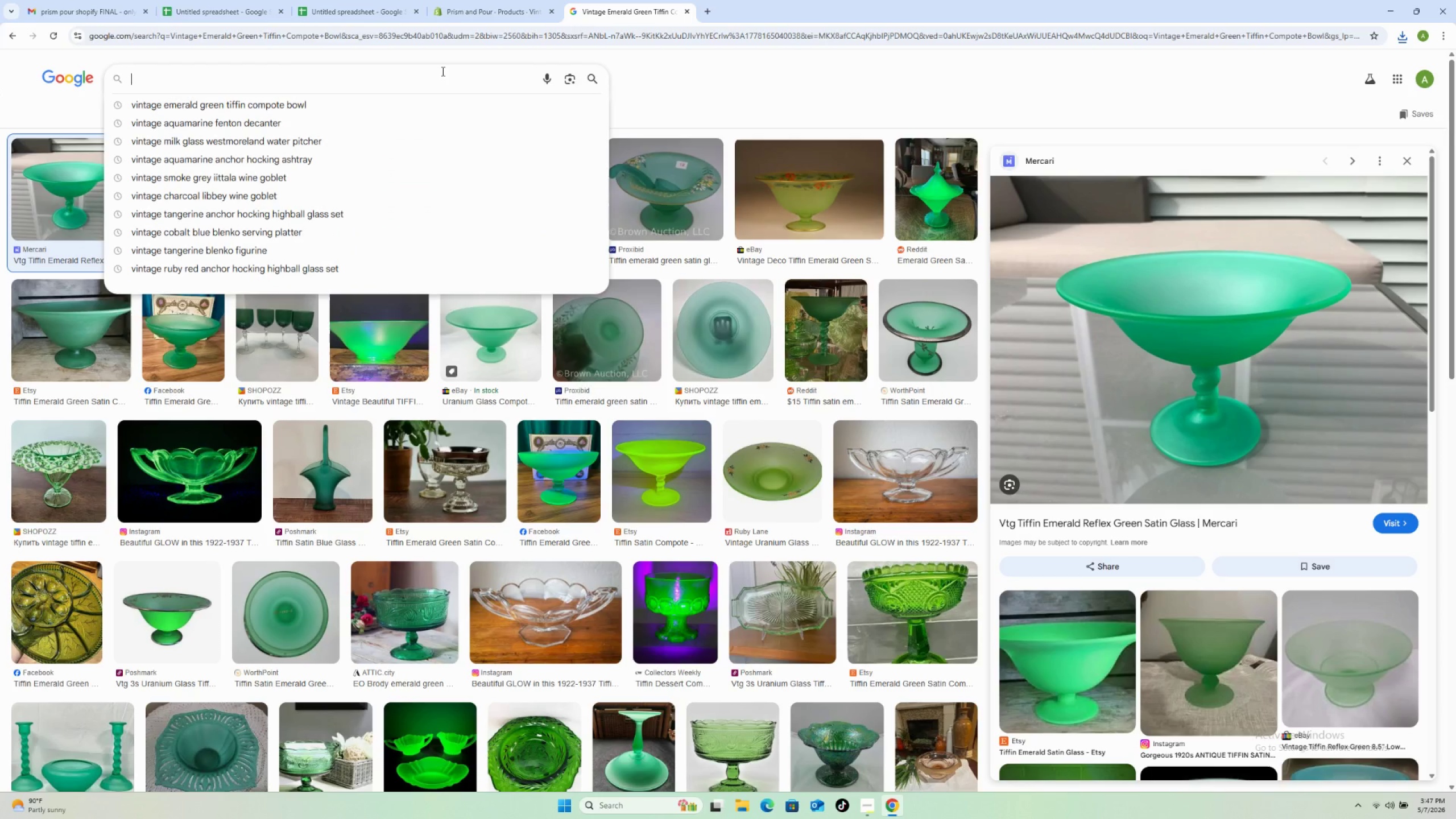 
right_click([442, 71])
 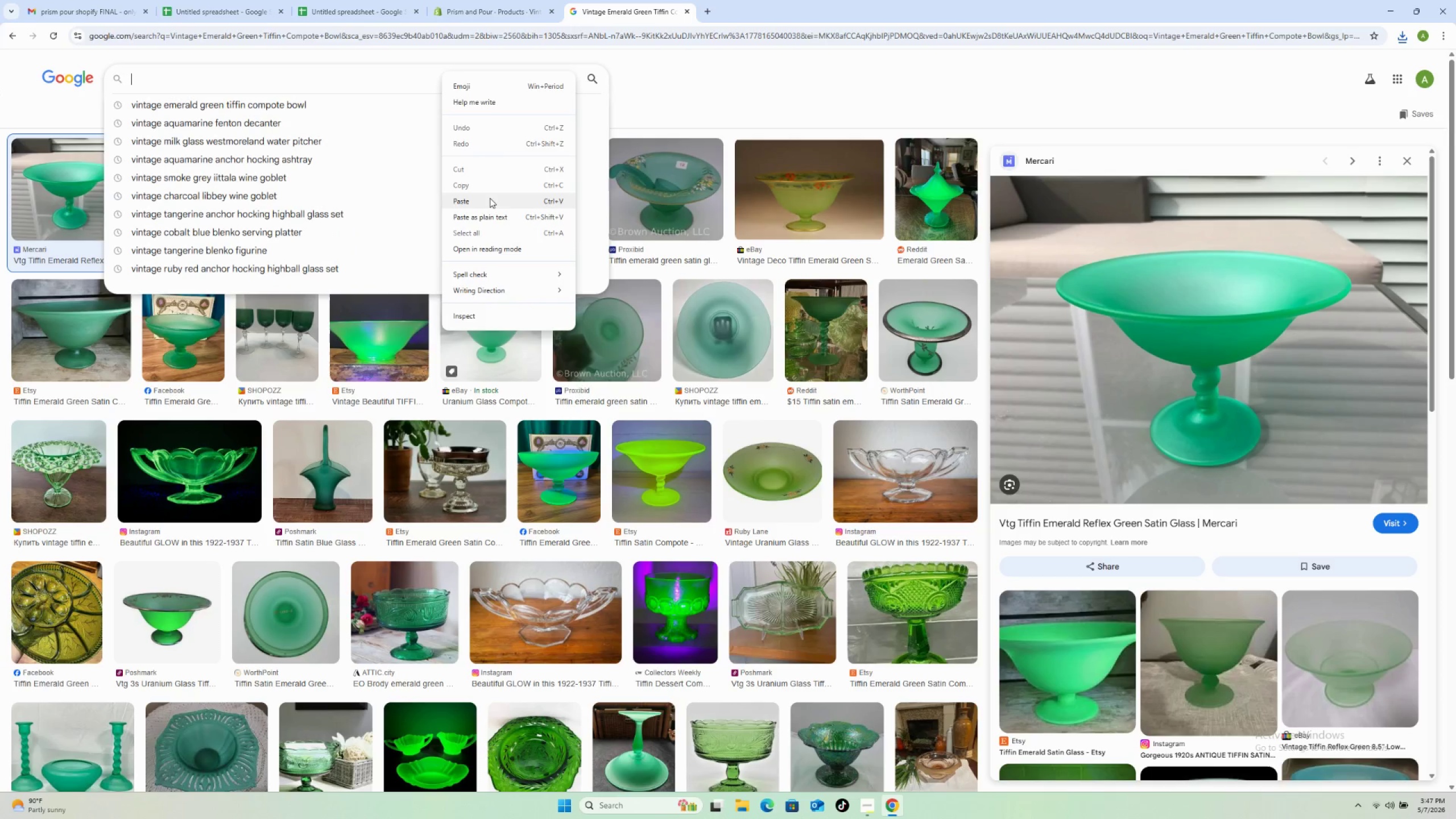 
left_click([489, 203])
 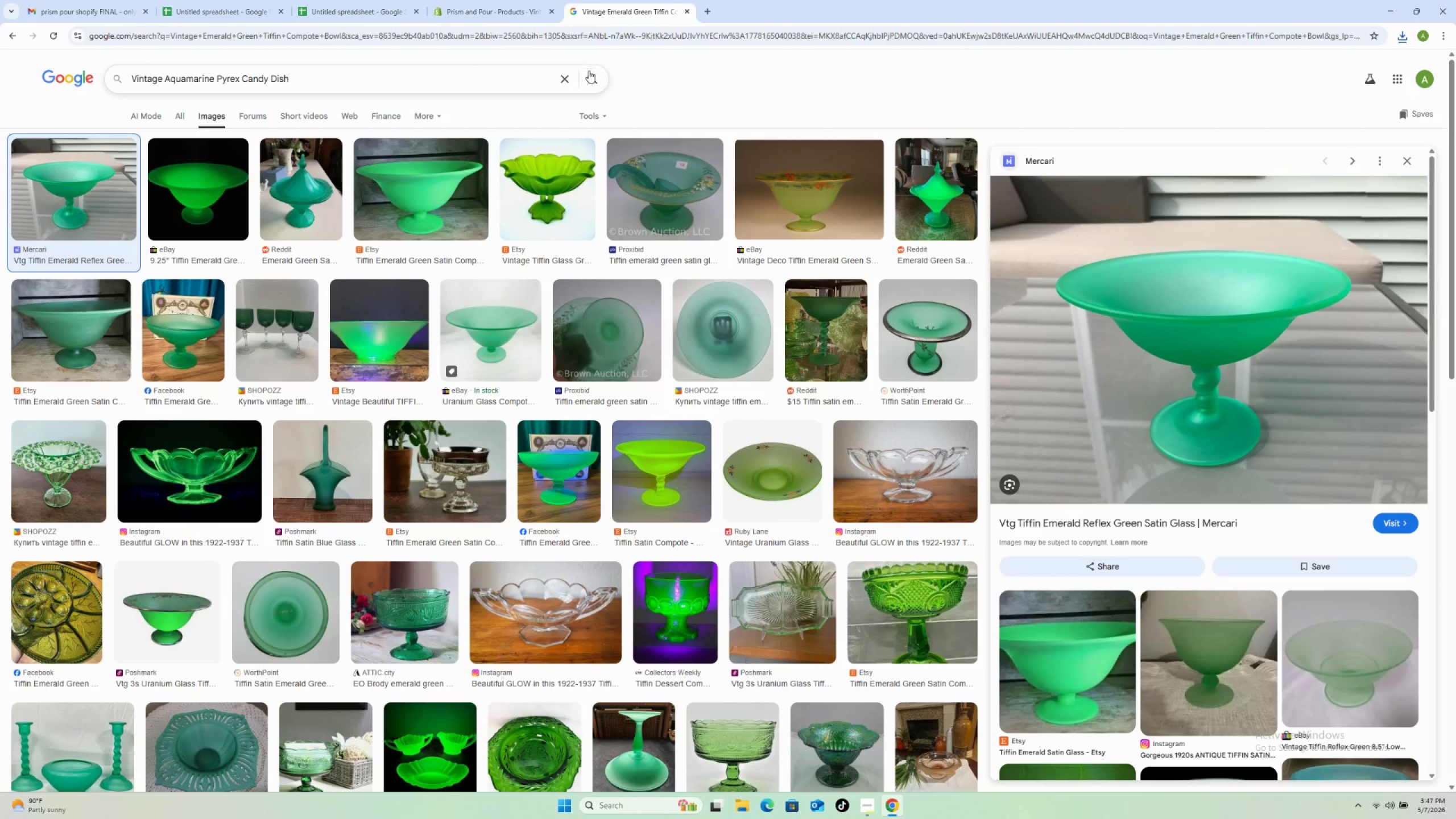 
left_click([590, 74])
 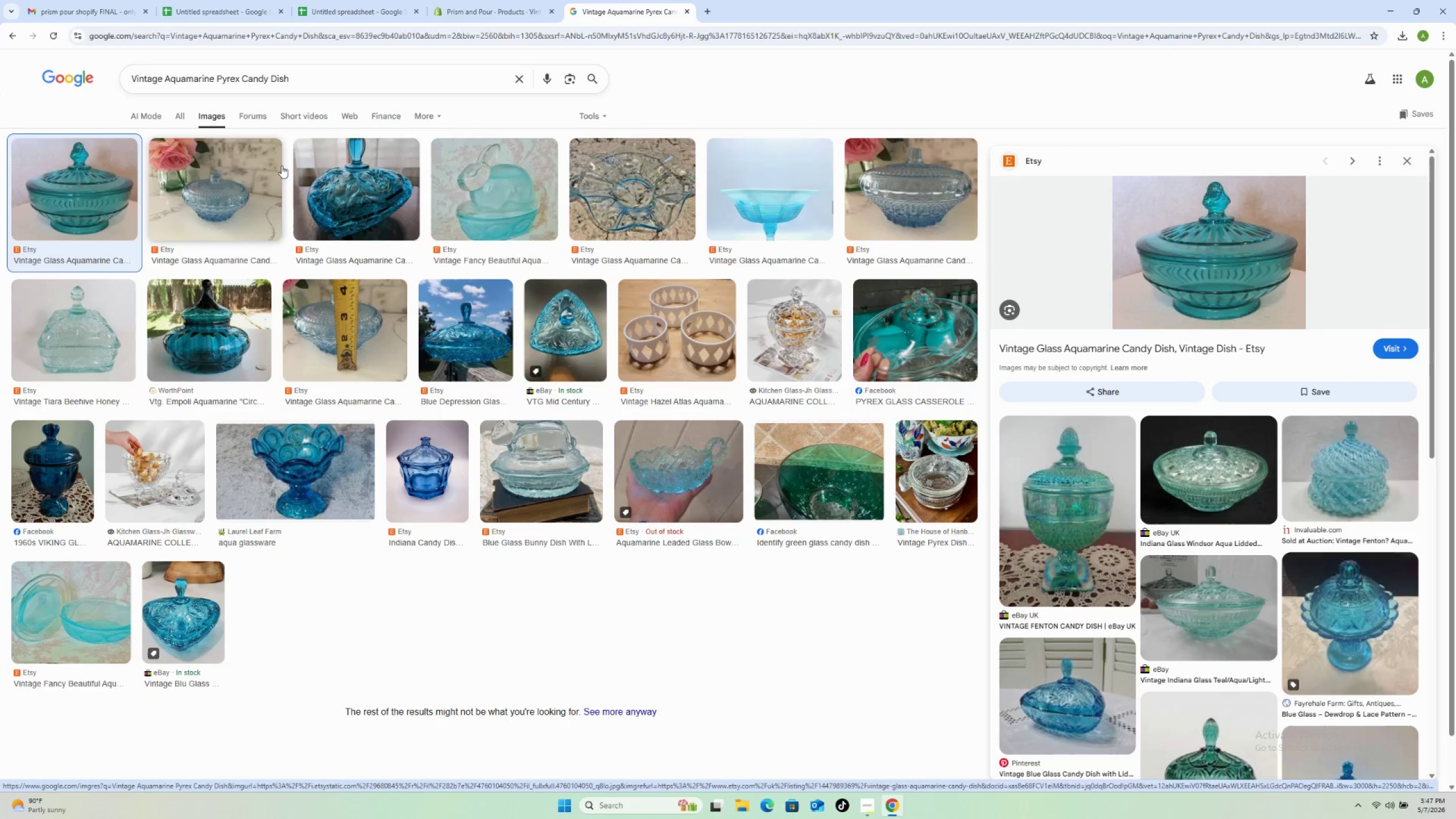 
wait(16.81)
 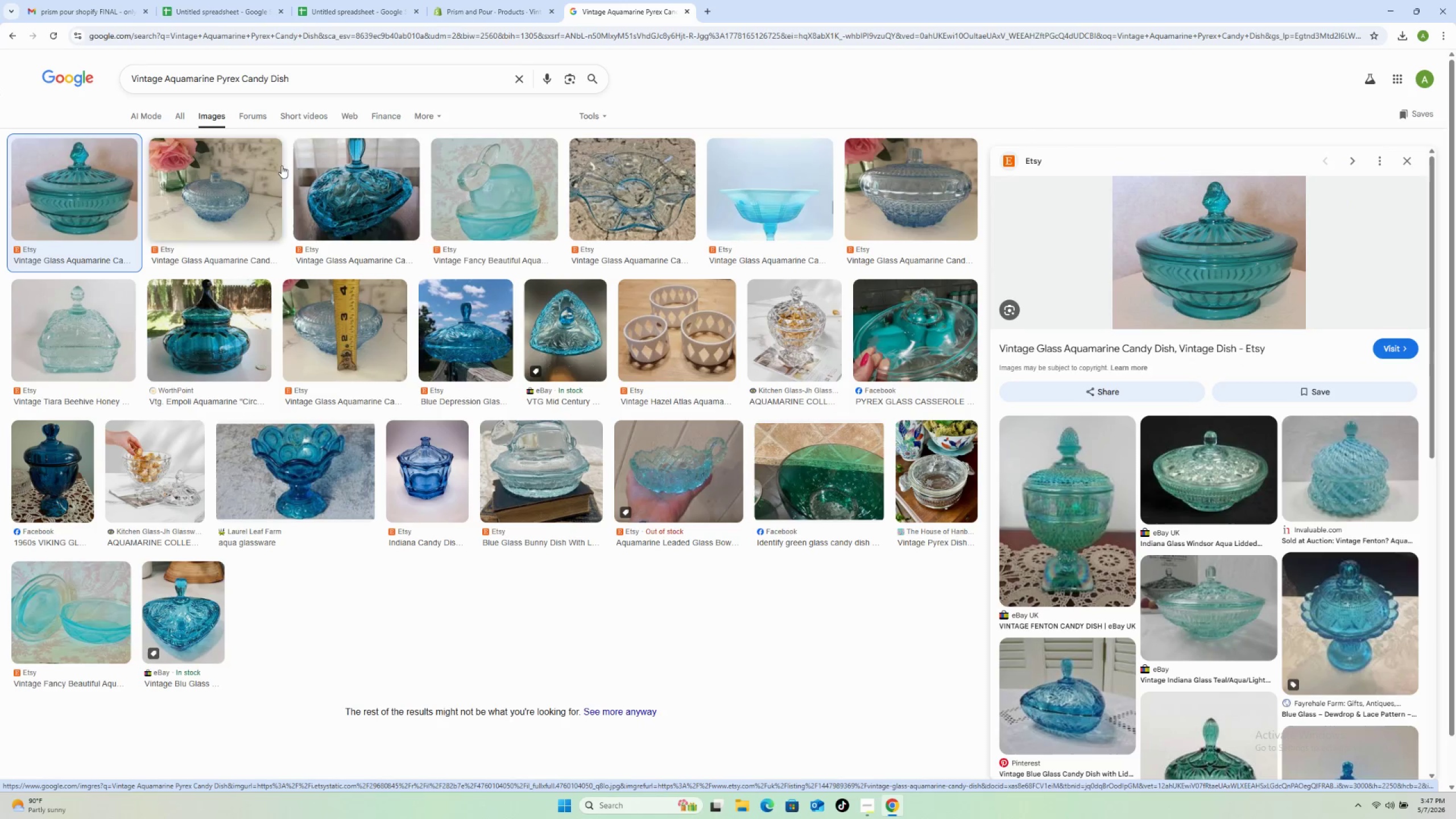 
right_click([1197, 228])
 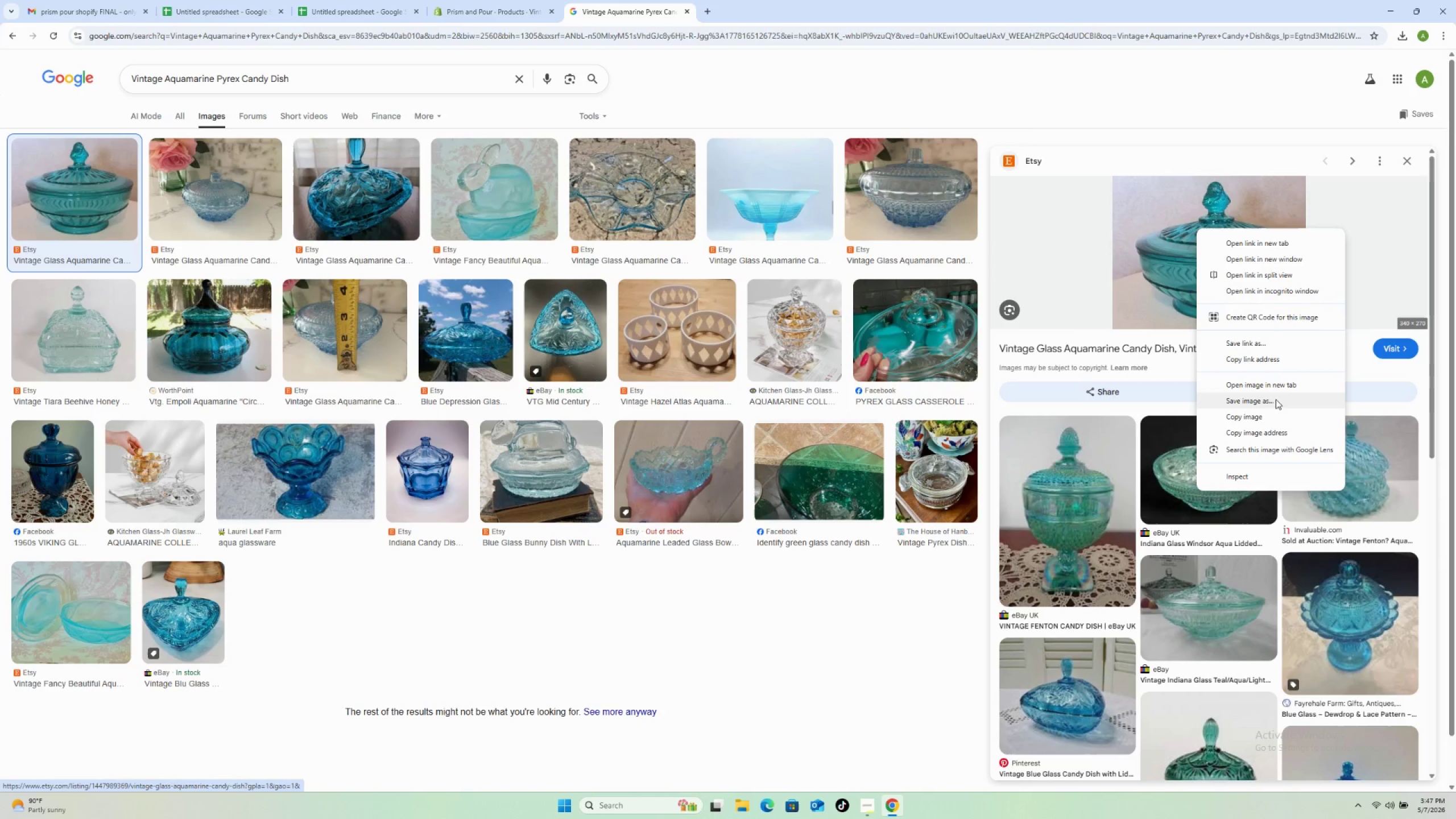 
left_click([1269, 403])
 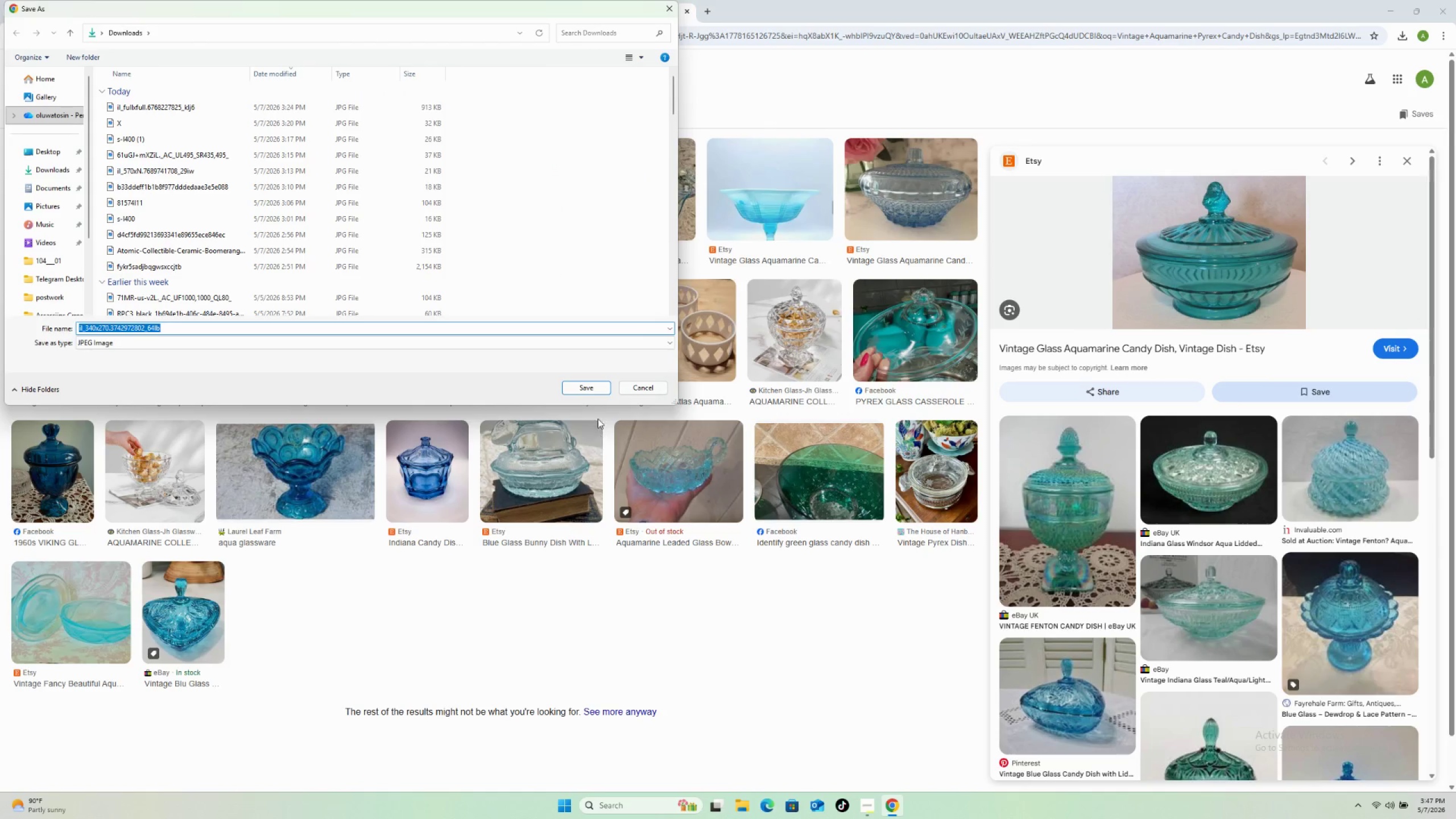 
left_click([595, 390])
 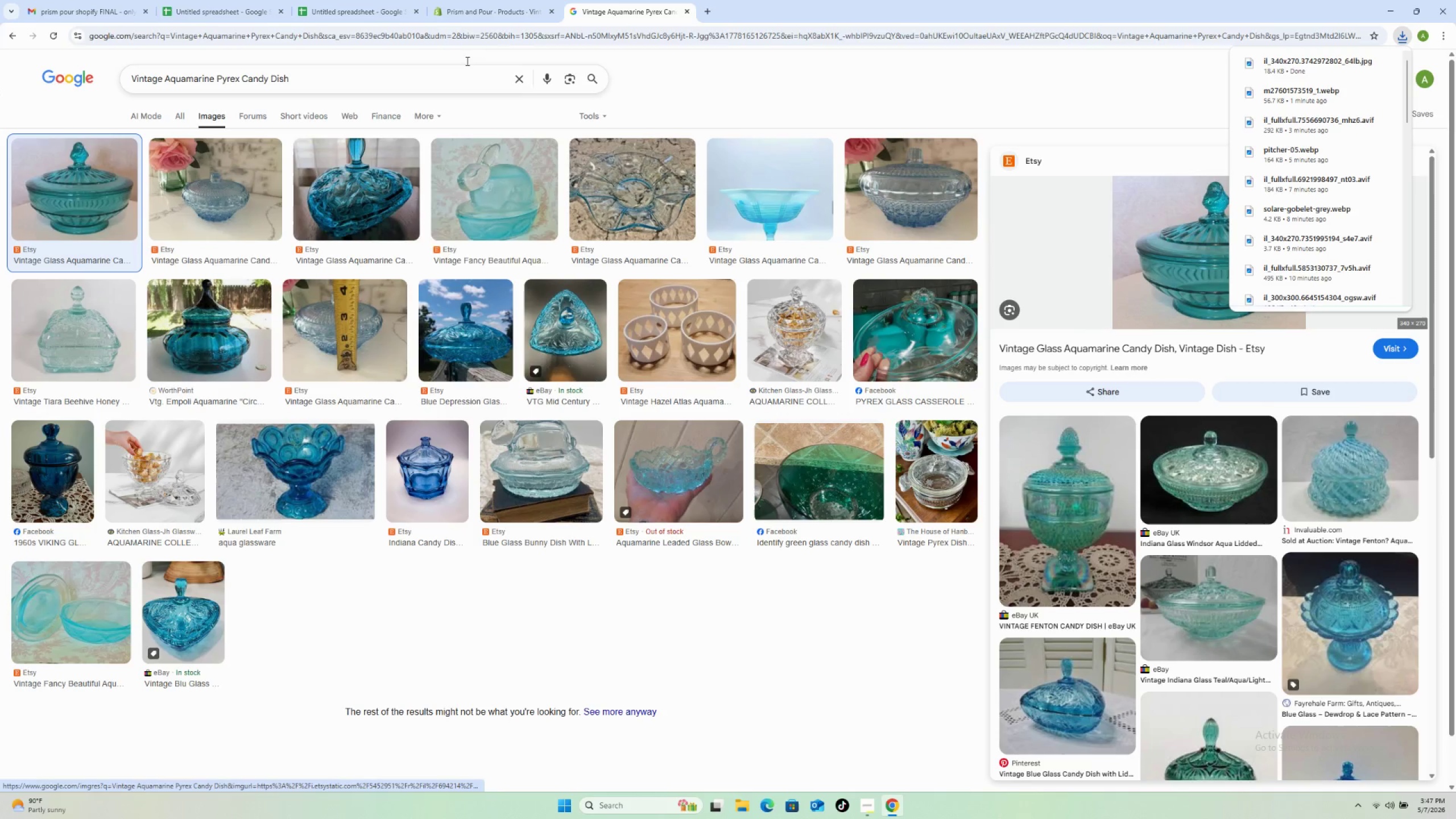 
left_click([509, 5])
 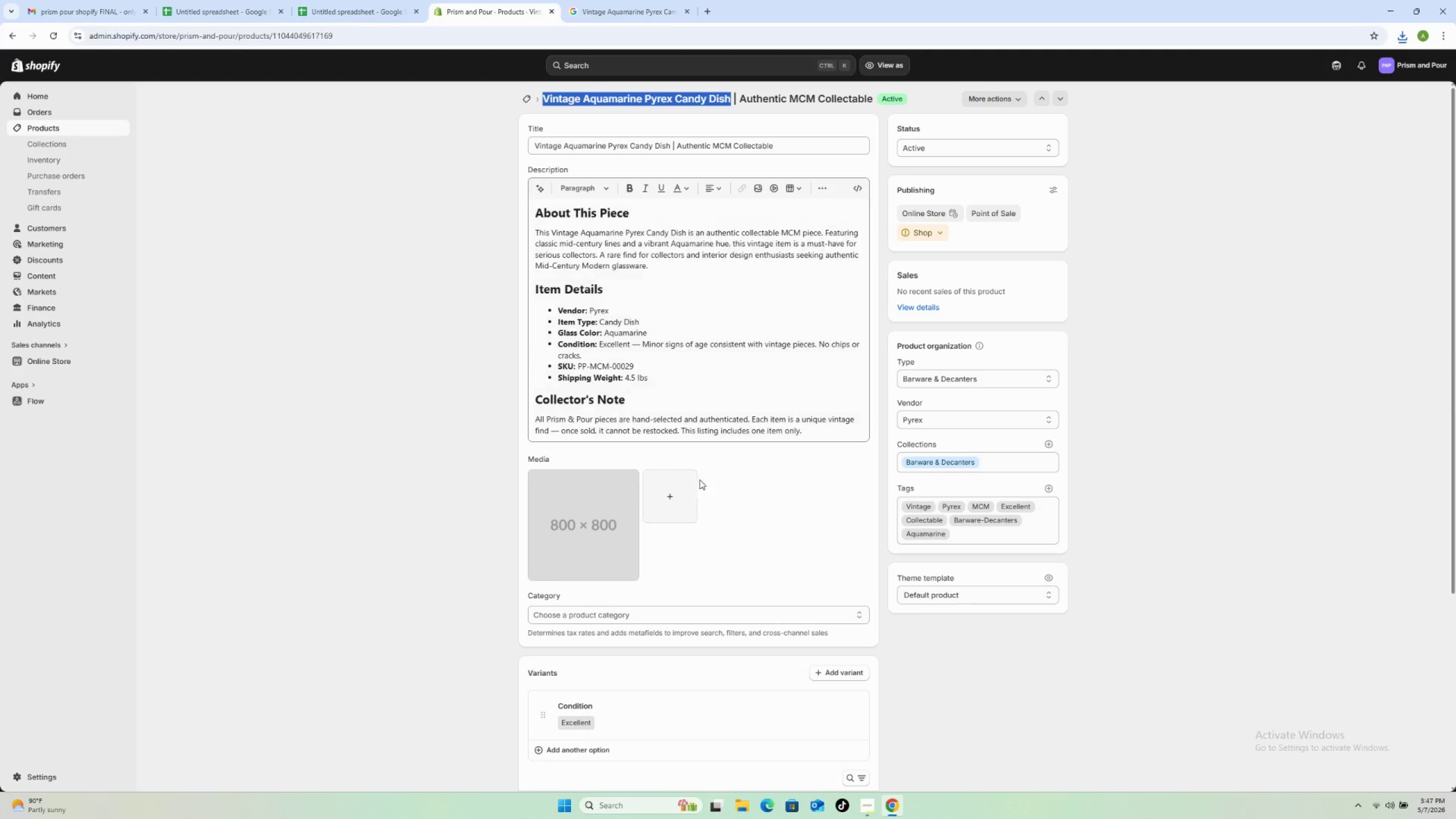 
left_click([673, 503])
 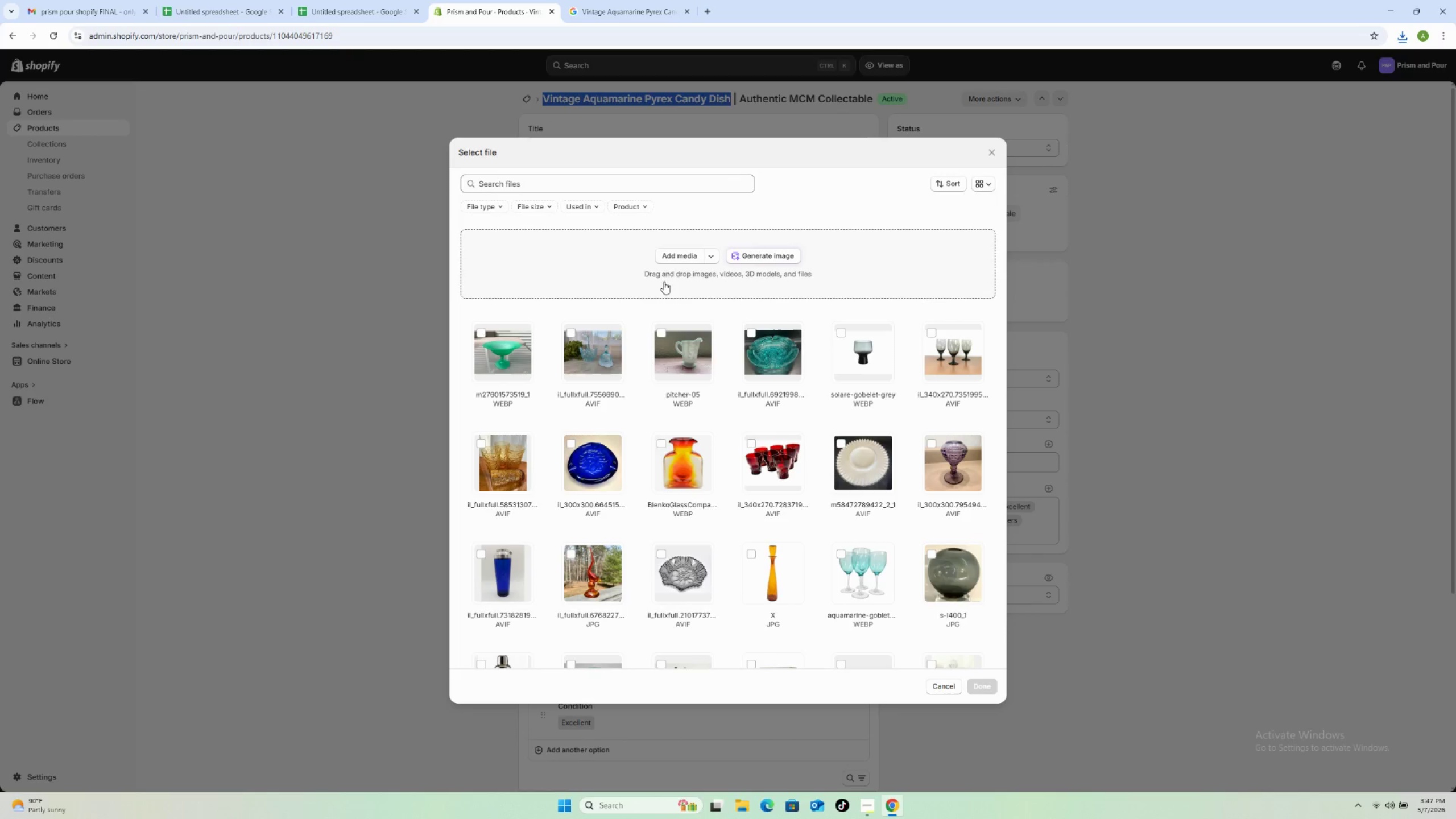 
left_click([674, 252])
 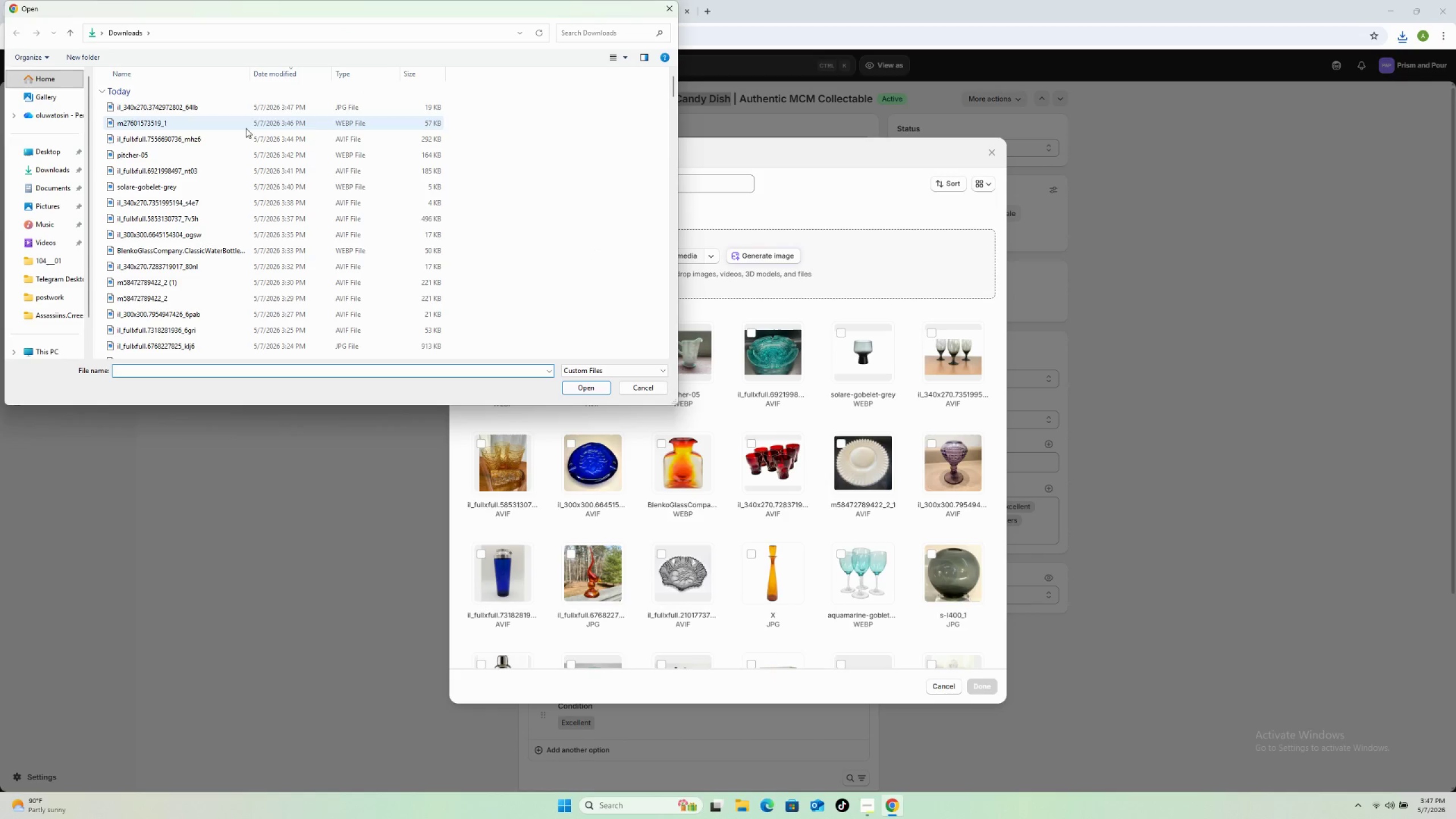 
left_click([222, 105])
 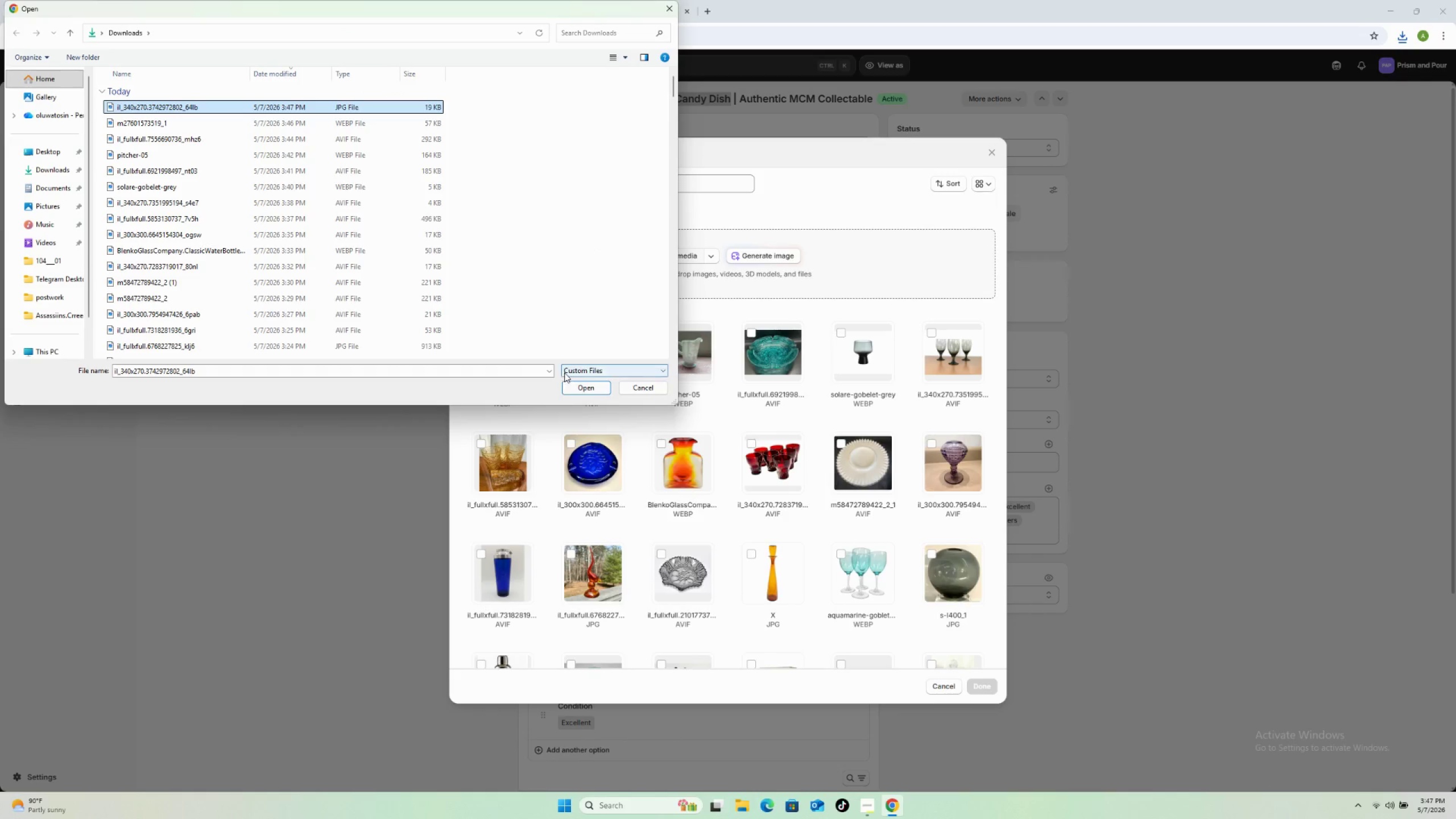 
left_click([572, 383])
 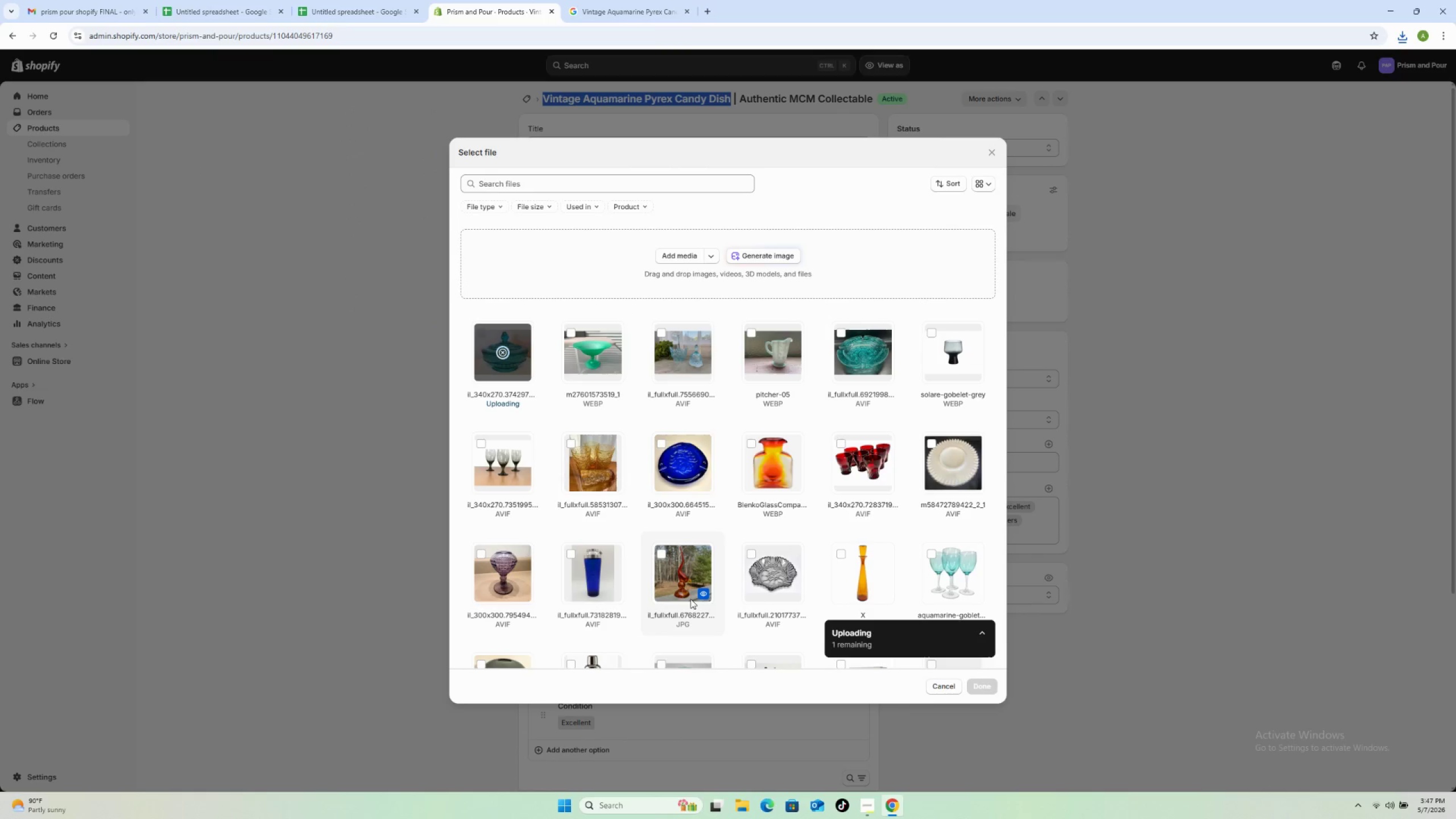 
scroll: coordinate [682, 594], scroll_direction: down, amount: 20.0
 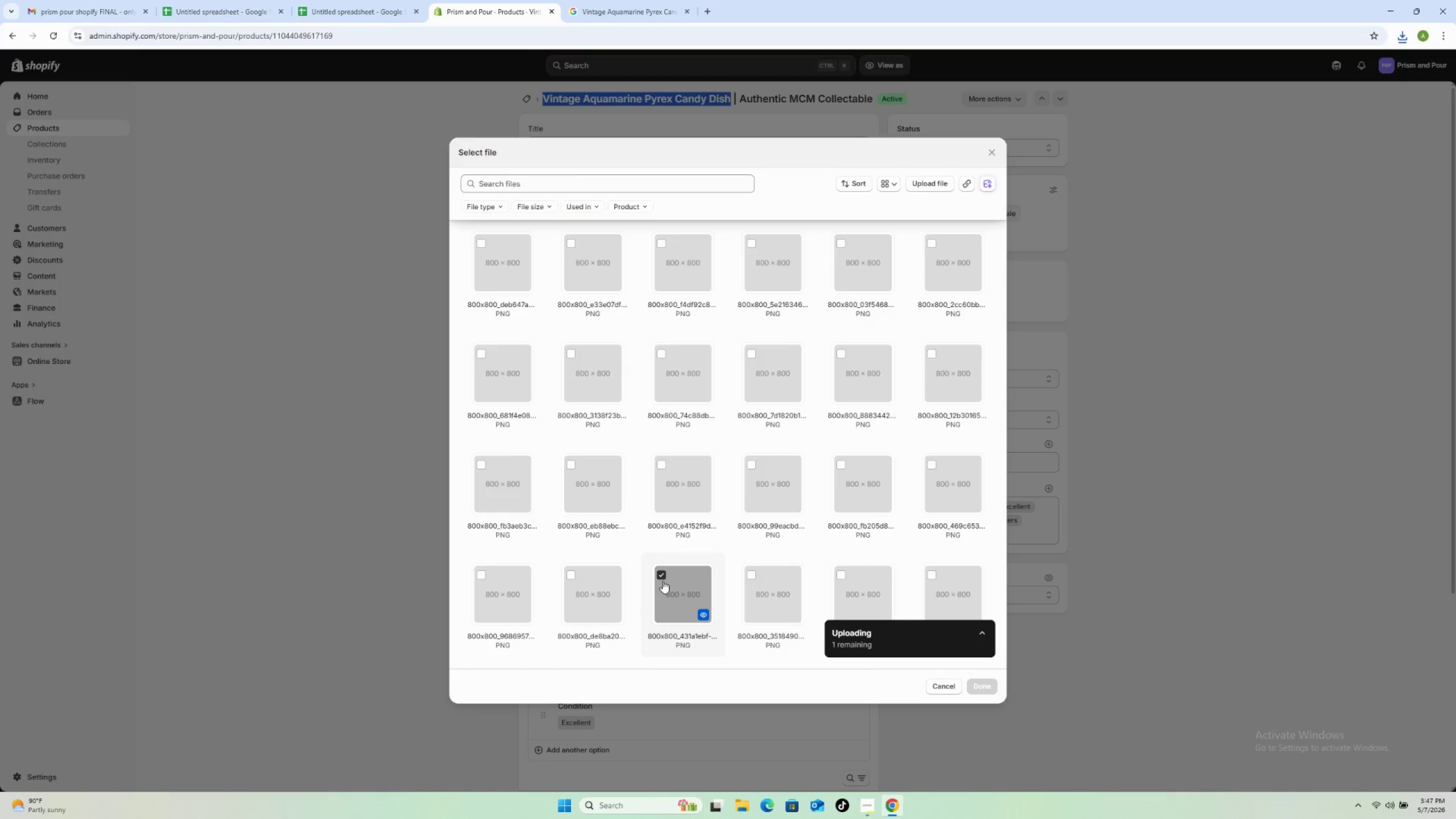 
left_click([658, 578])
 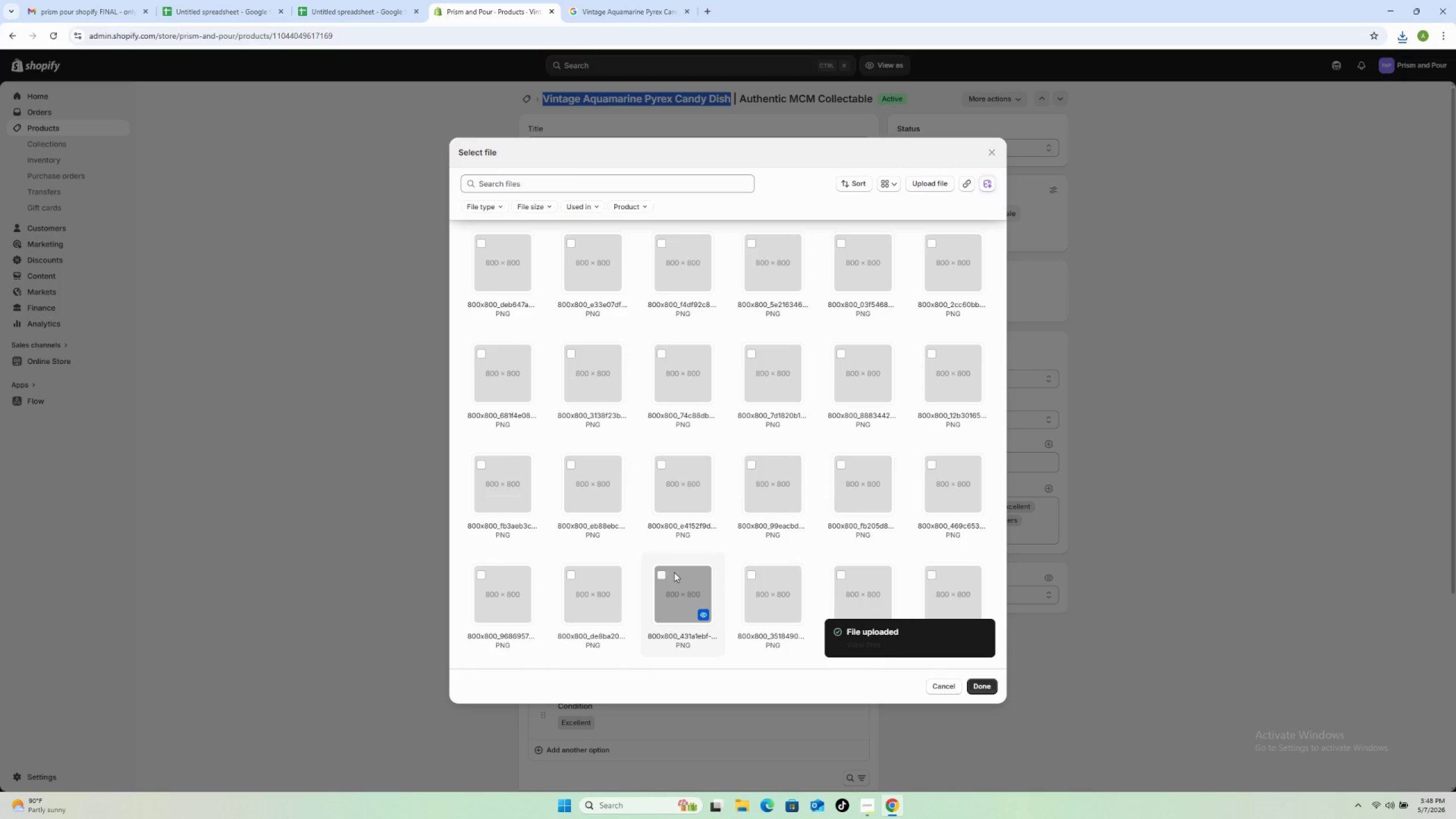 
scroll: coordinate [676, 562], scroll_direction: up, amount: 15.0
 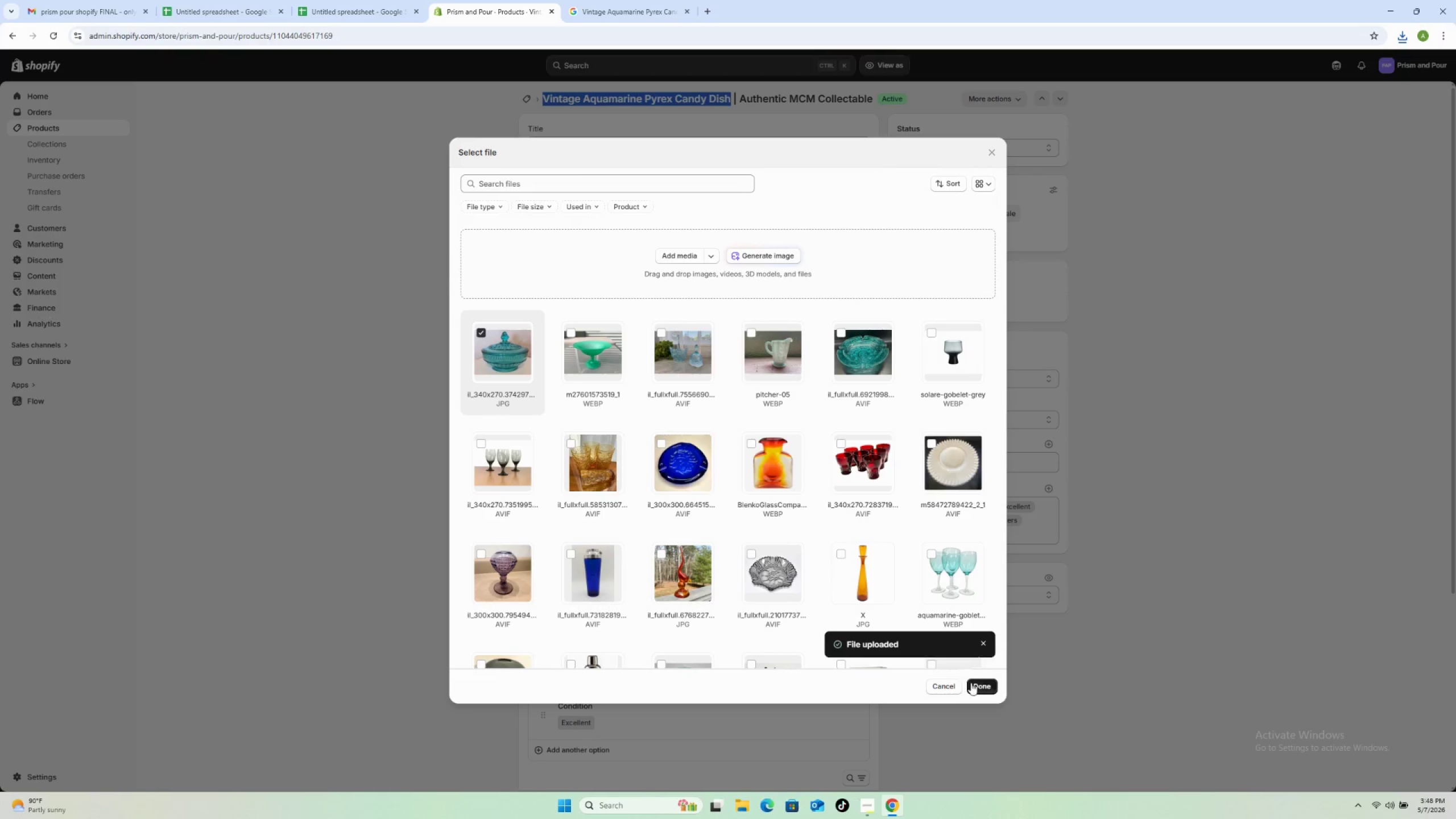 
left_click([976, 689])
 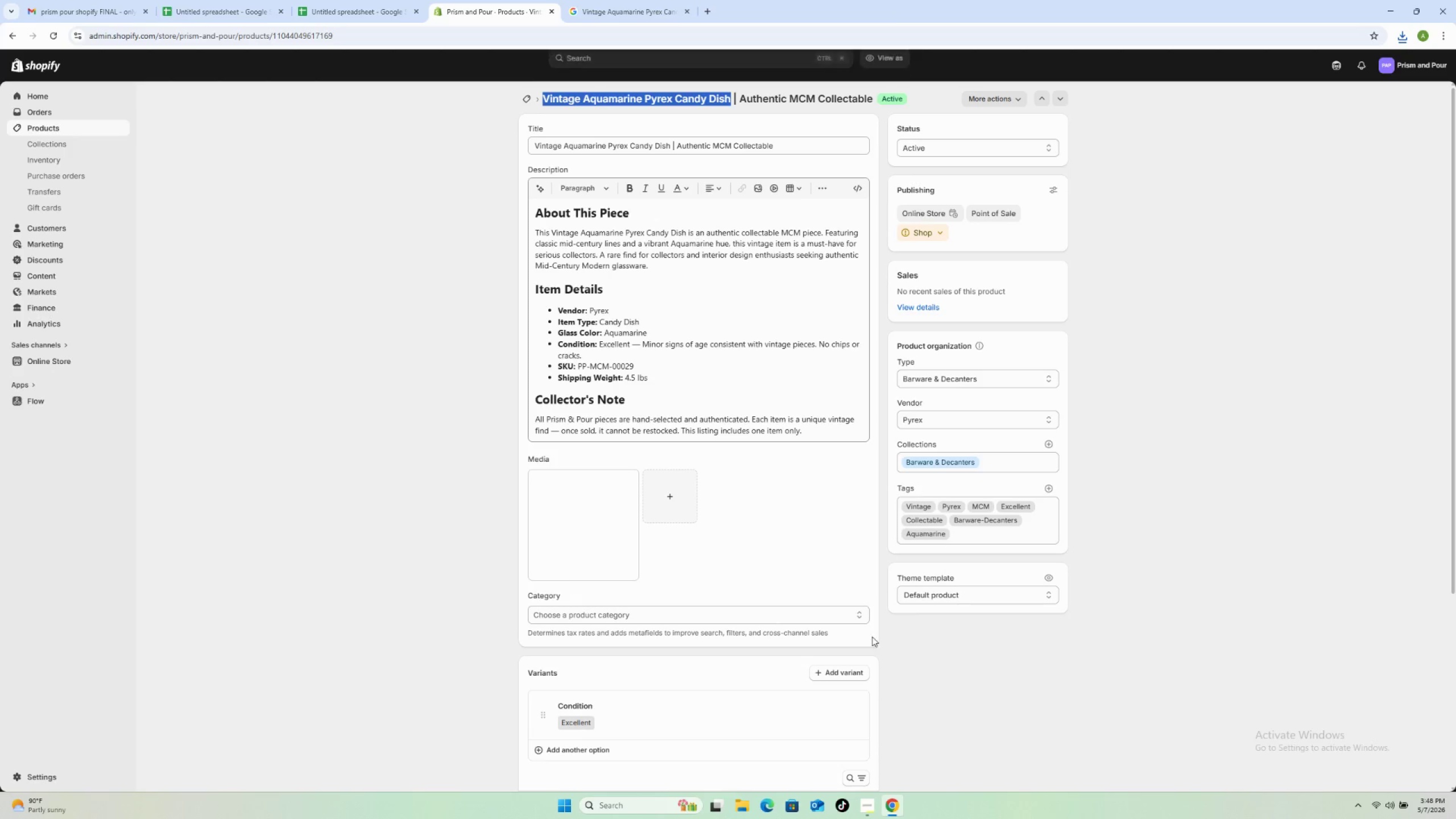 
mouse_move([817, 590])
 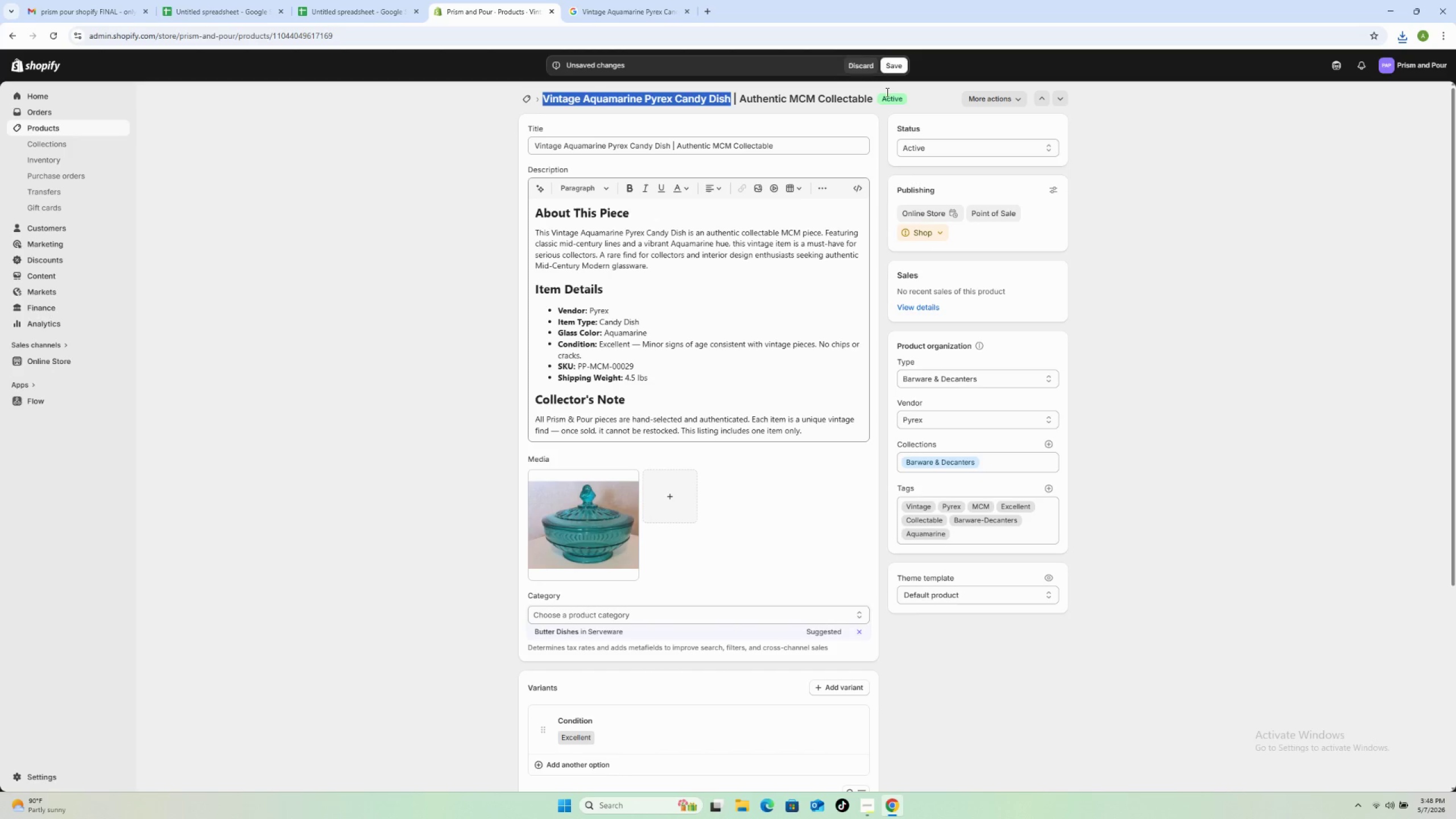 
left_click([895, 66])
 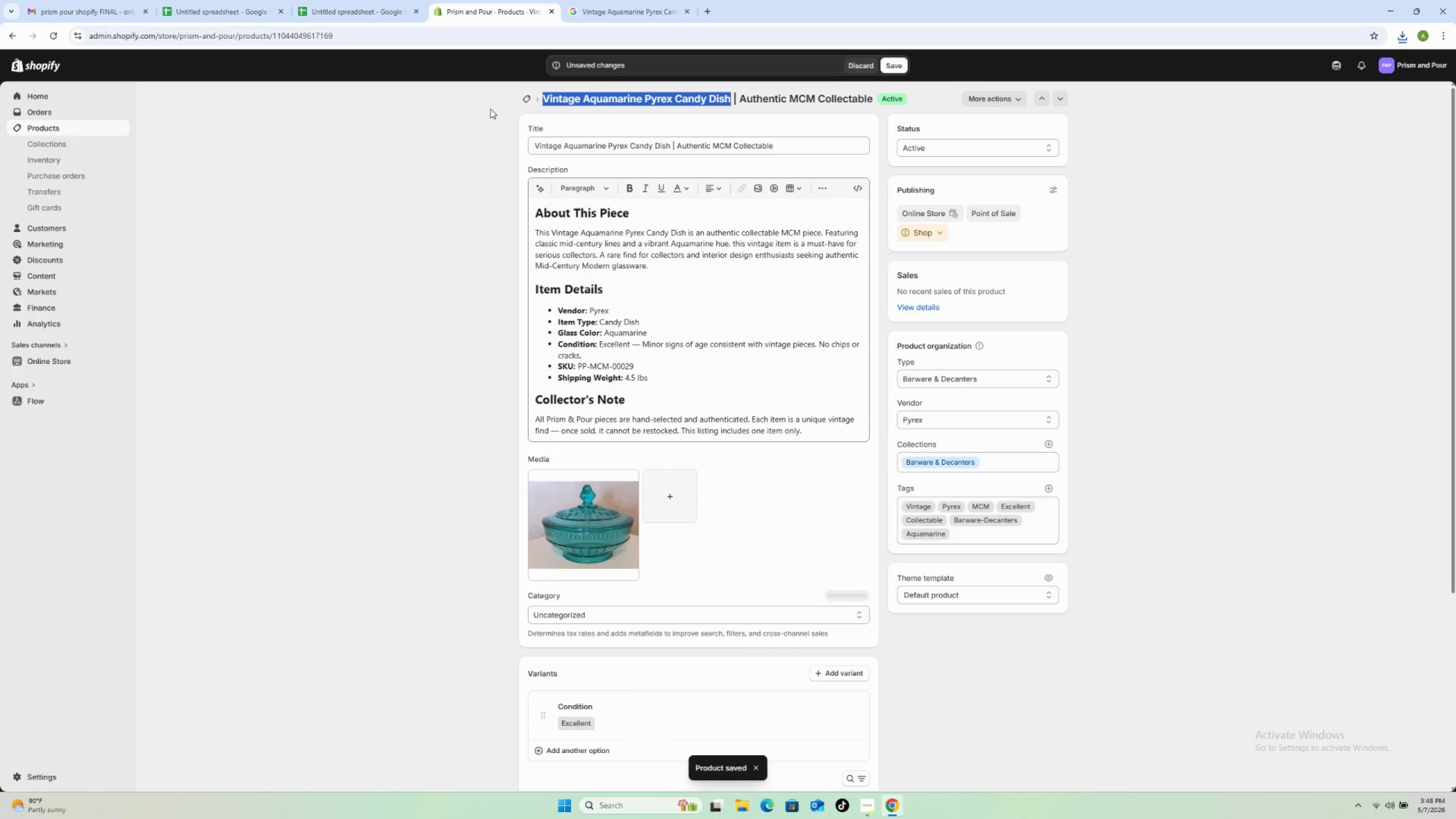 
wait(6.44)
 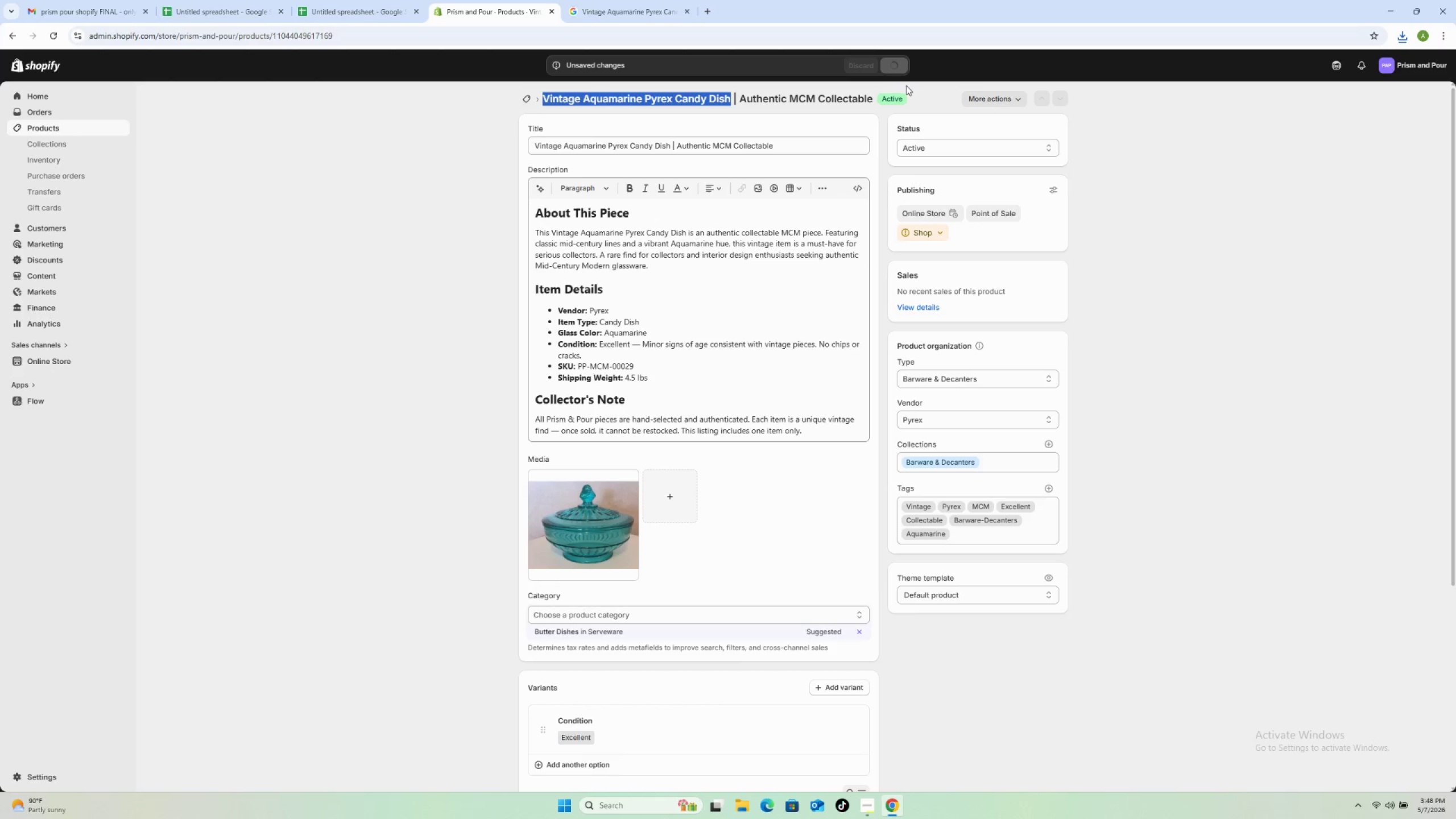 
left_click([530, 98])
 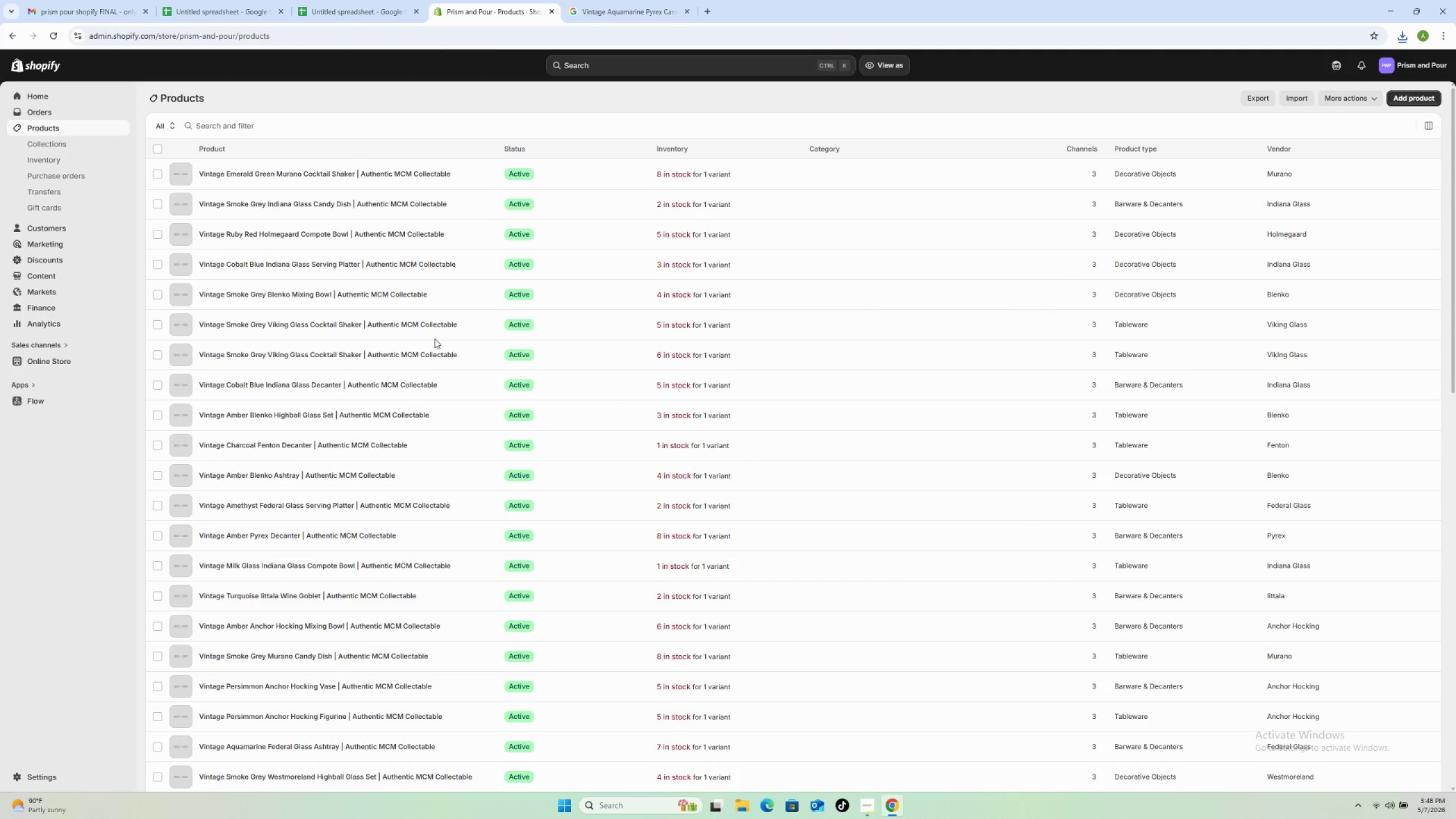 
scroll: coordinate [381, 399], scroll_direction: down, amount: 2.0
 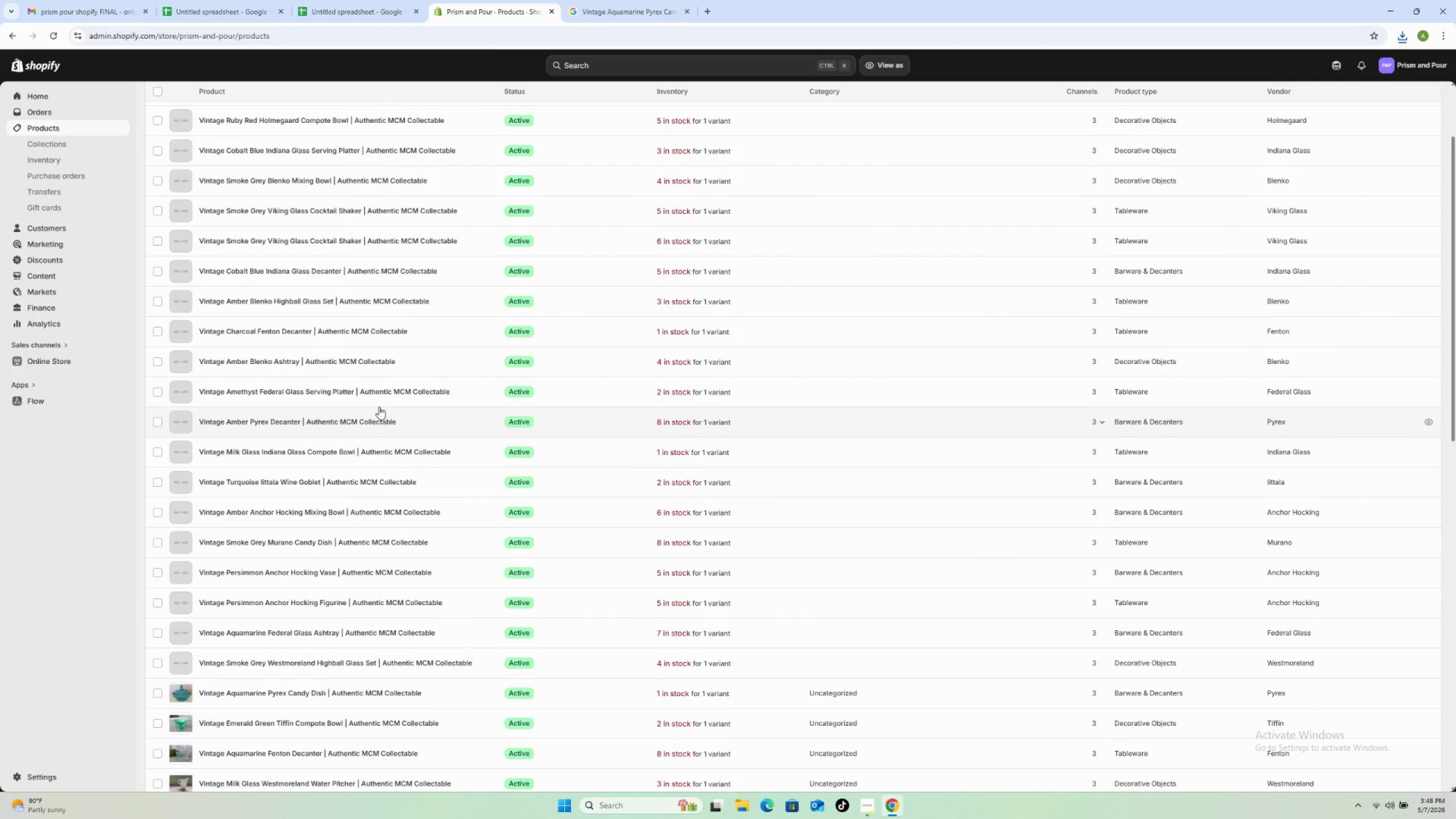 
scroll: coordinate [378, 407], scroll_direction: up, amount: 5.0
 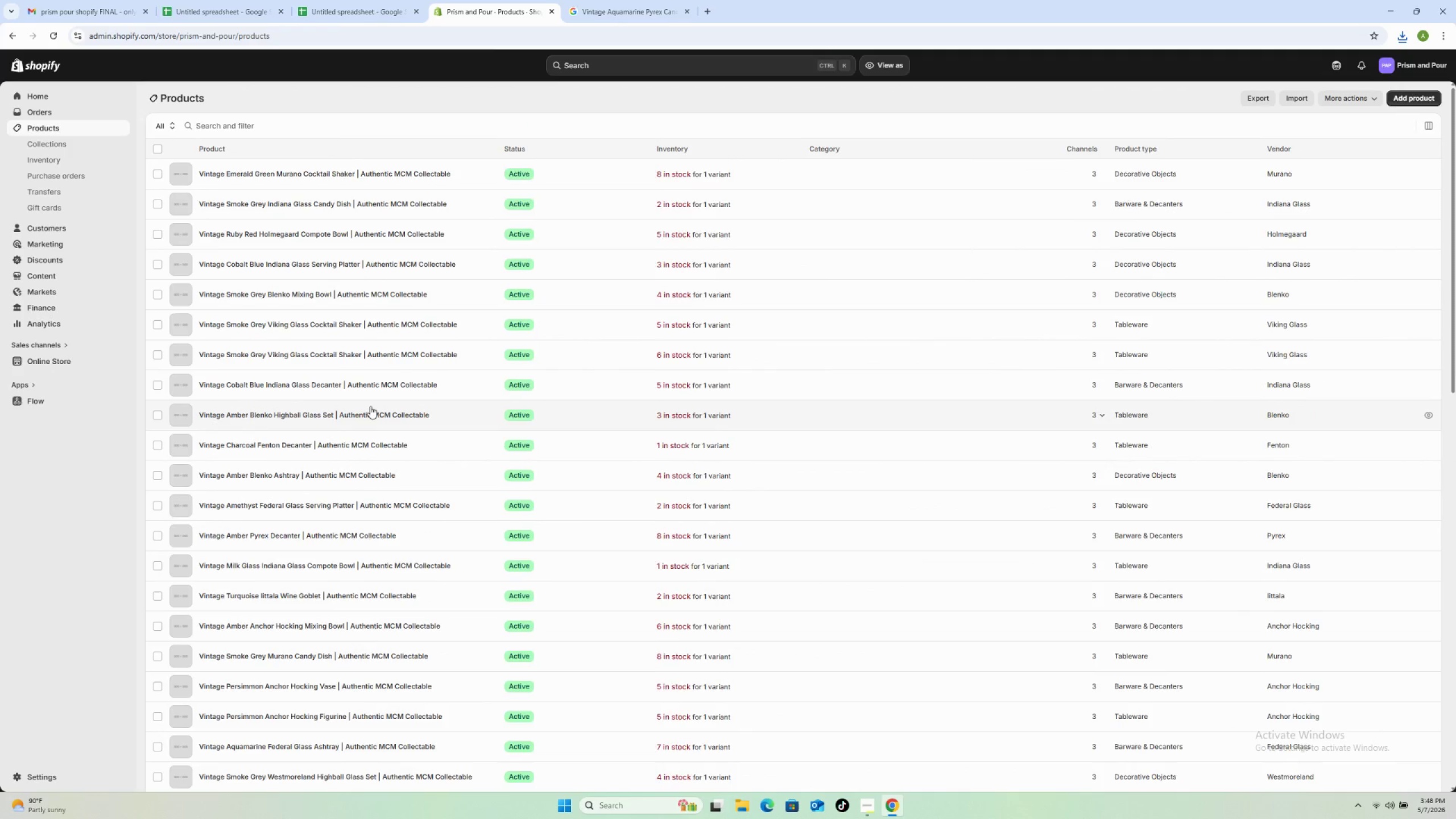 
scroll: coordinate [370, 406], scroll_direction: down, amount: 1.0
 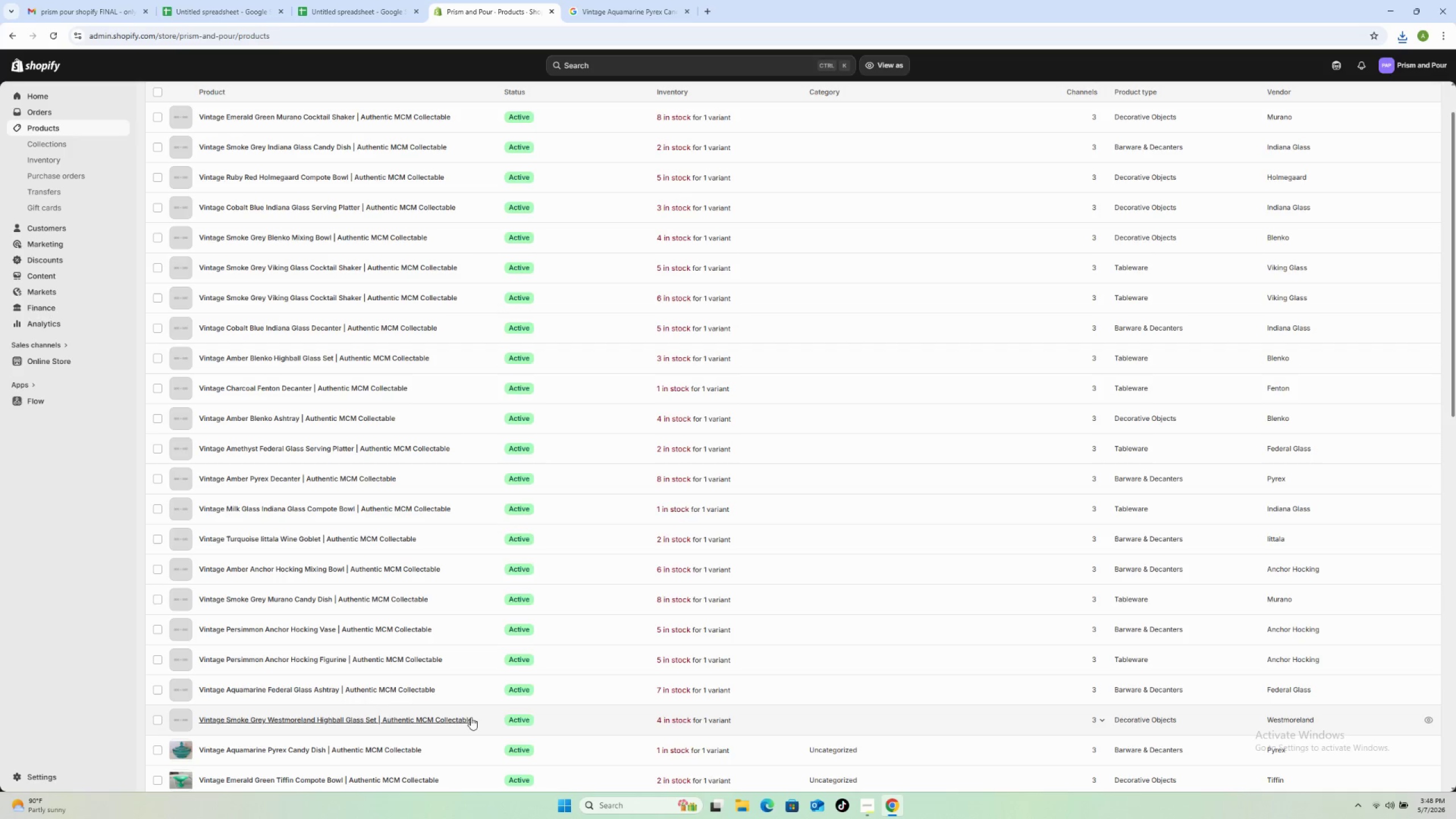 
left_click([477, 723])
 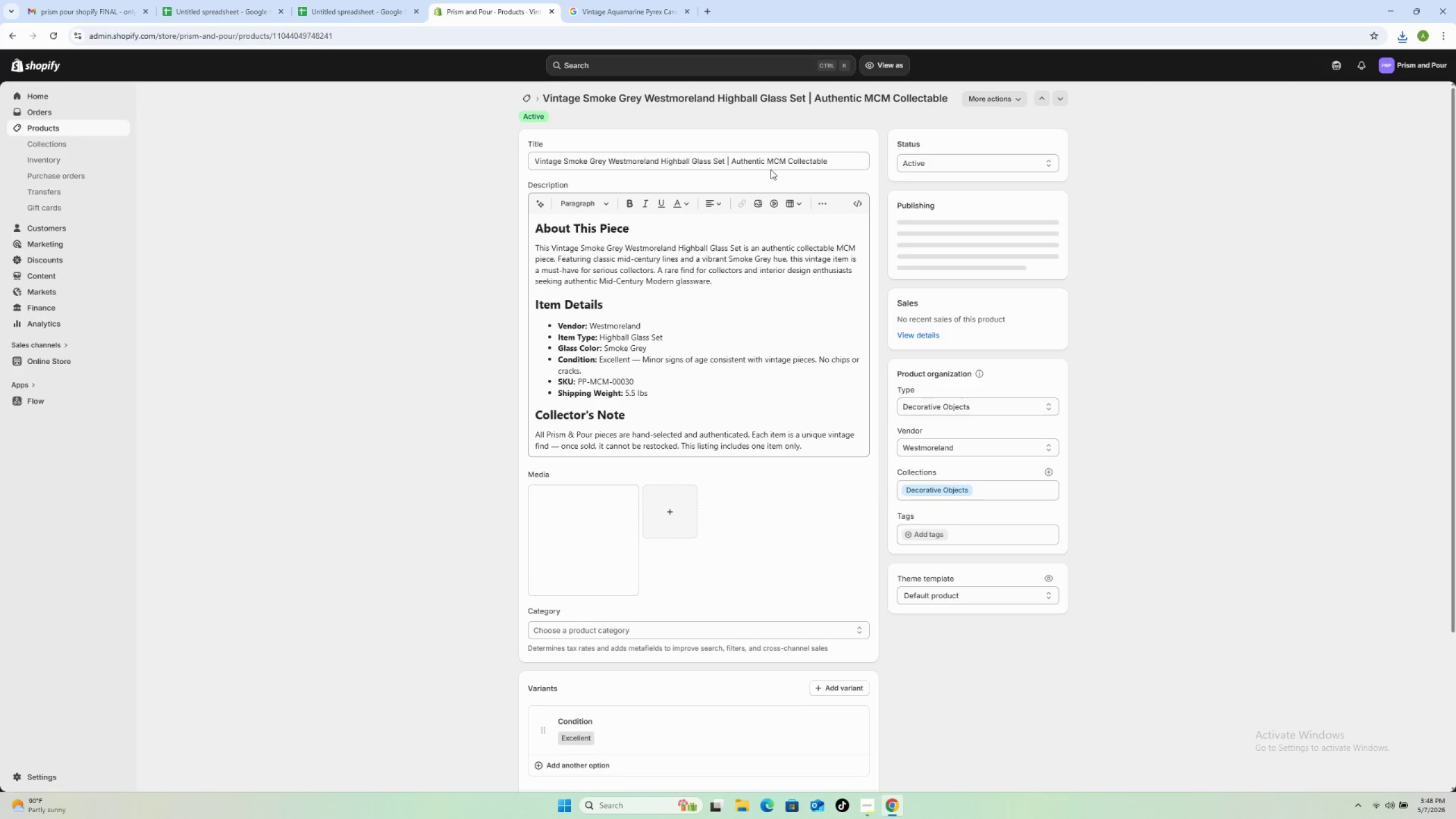 
left_click_drag(start_coordinate=[805, 95], to_coordinate=[541, 103])
 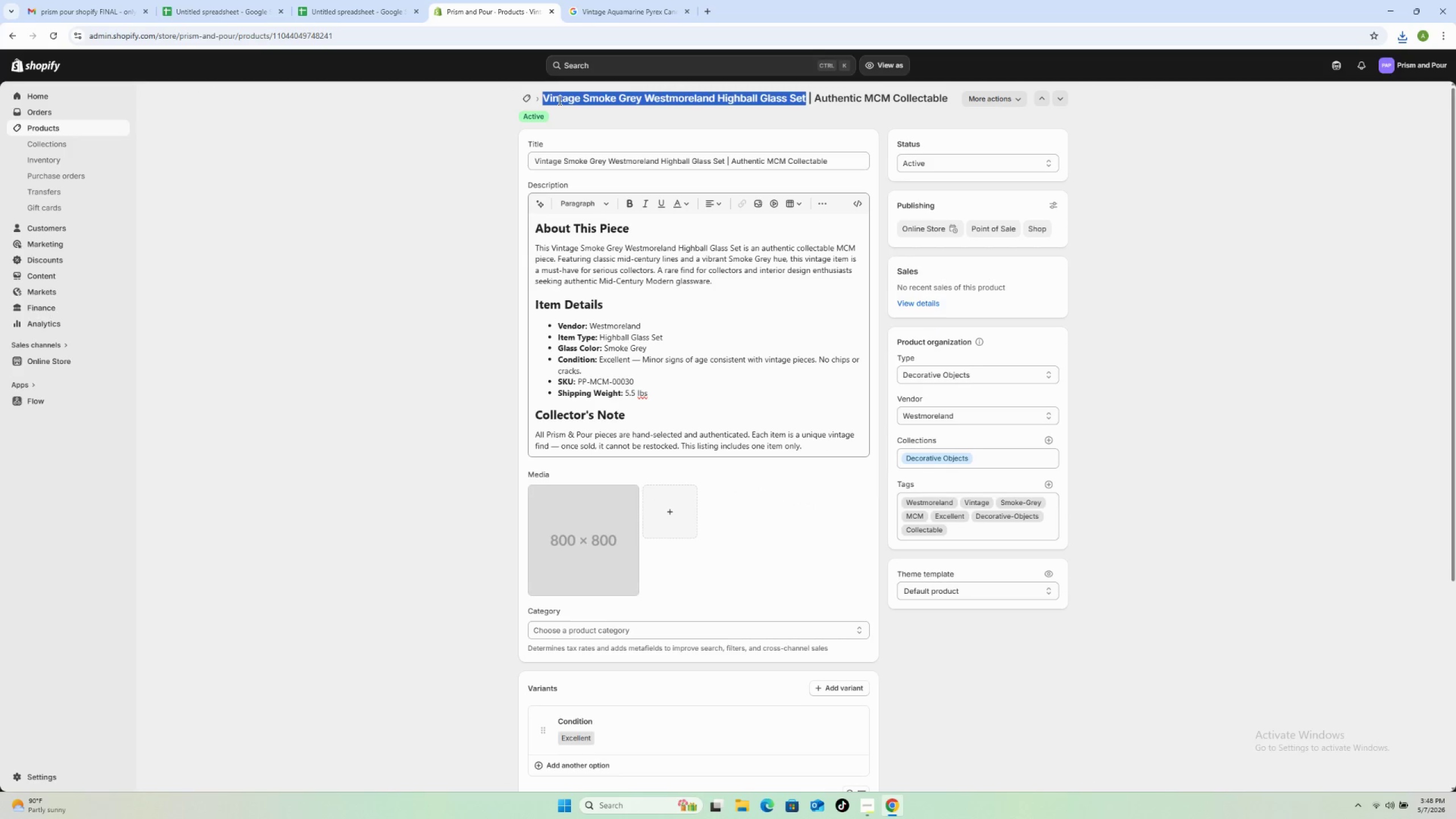 
right_click([559, 100])
 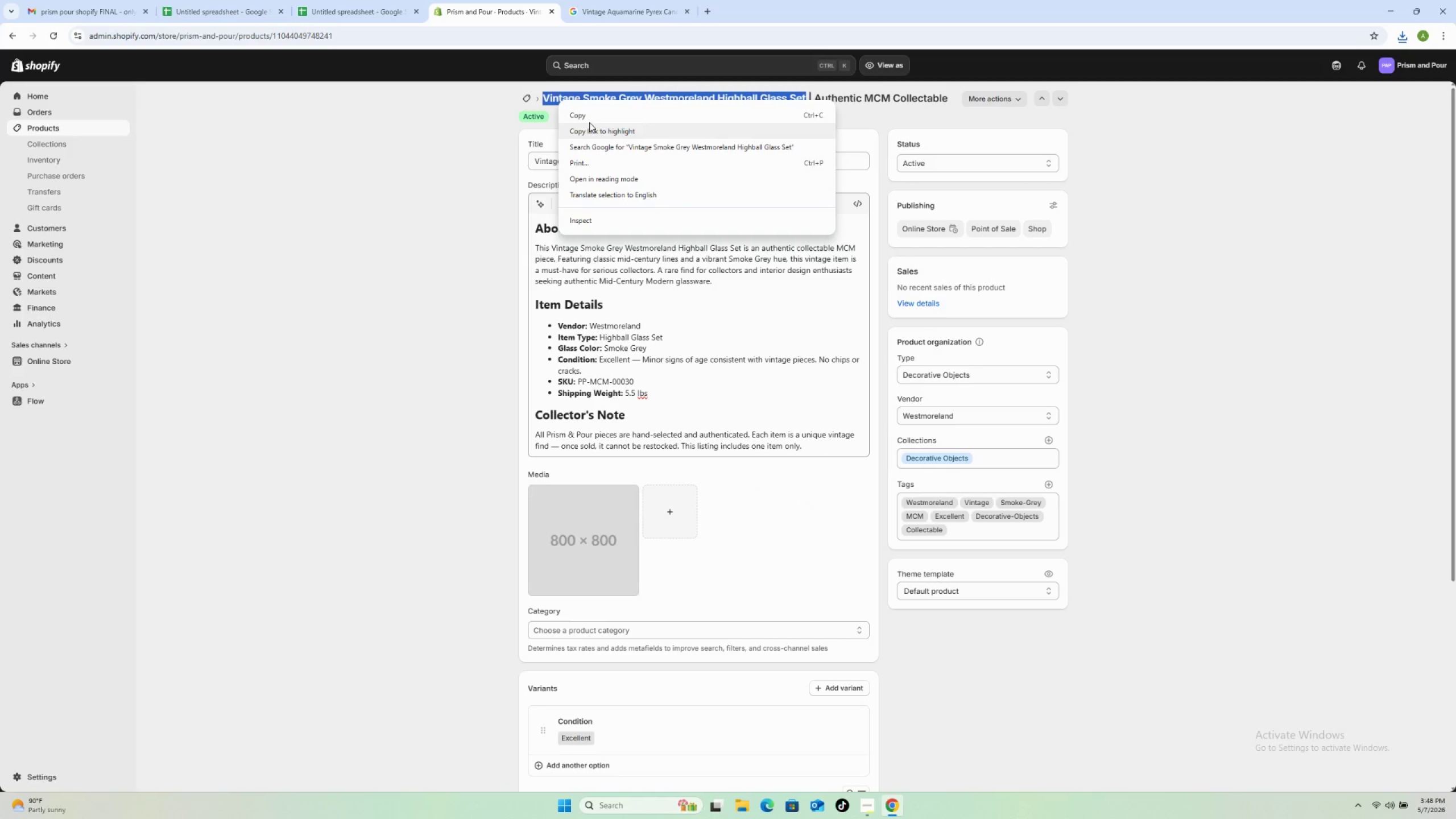 
left_click([588, 117])
 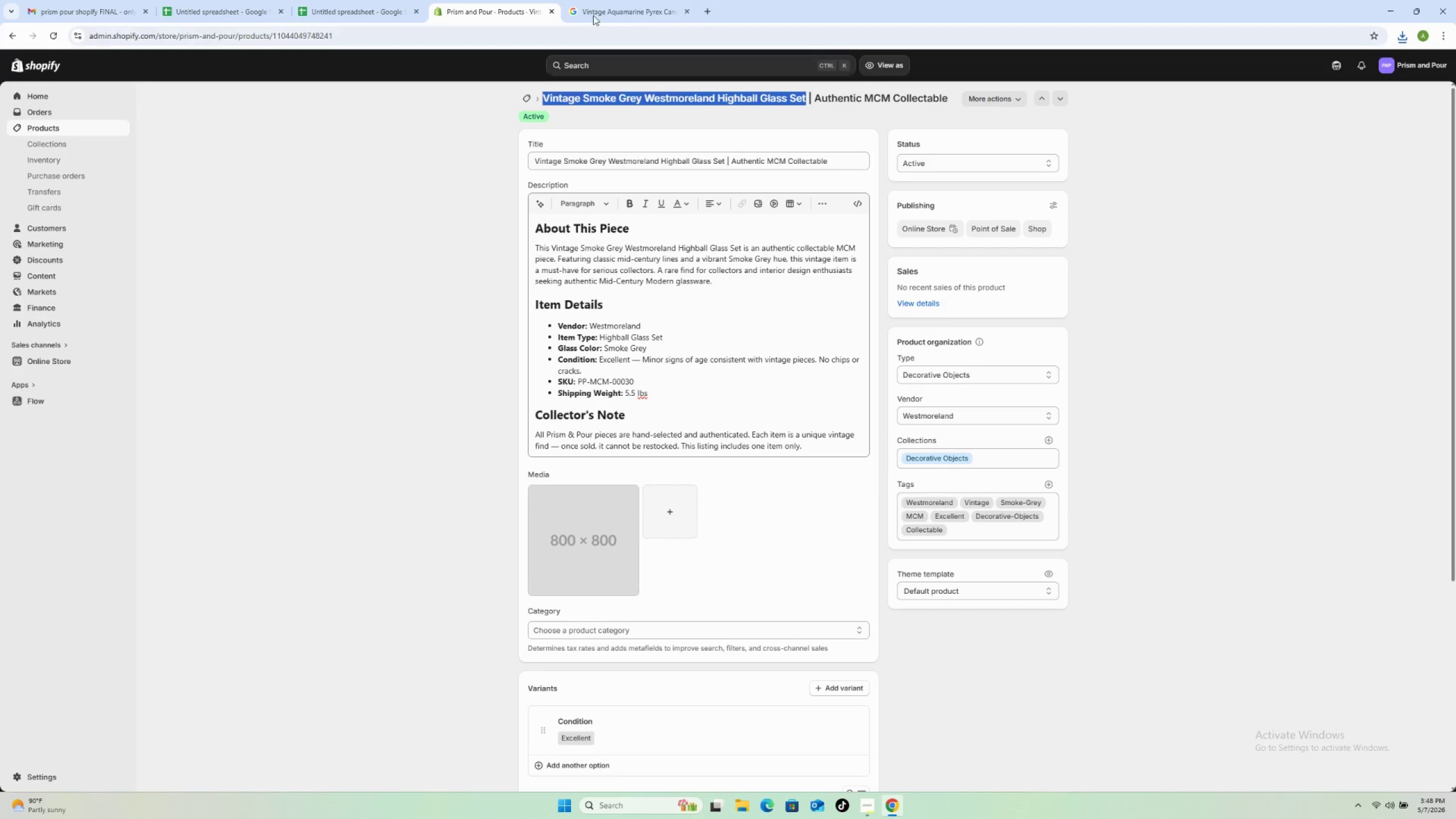 
left_click([593, 9])
 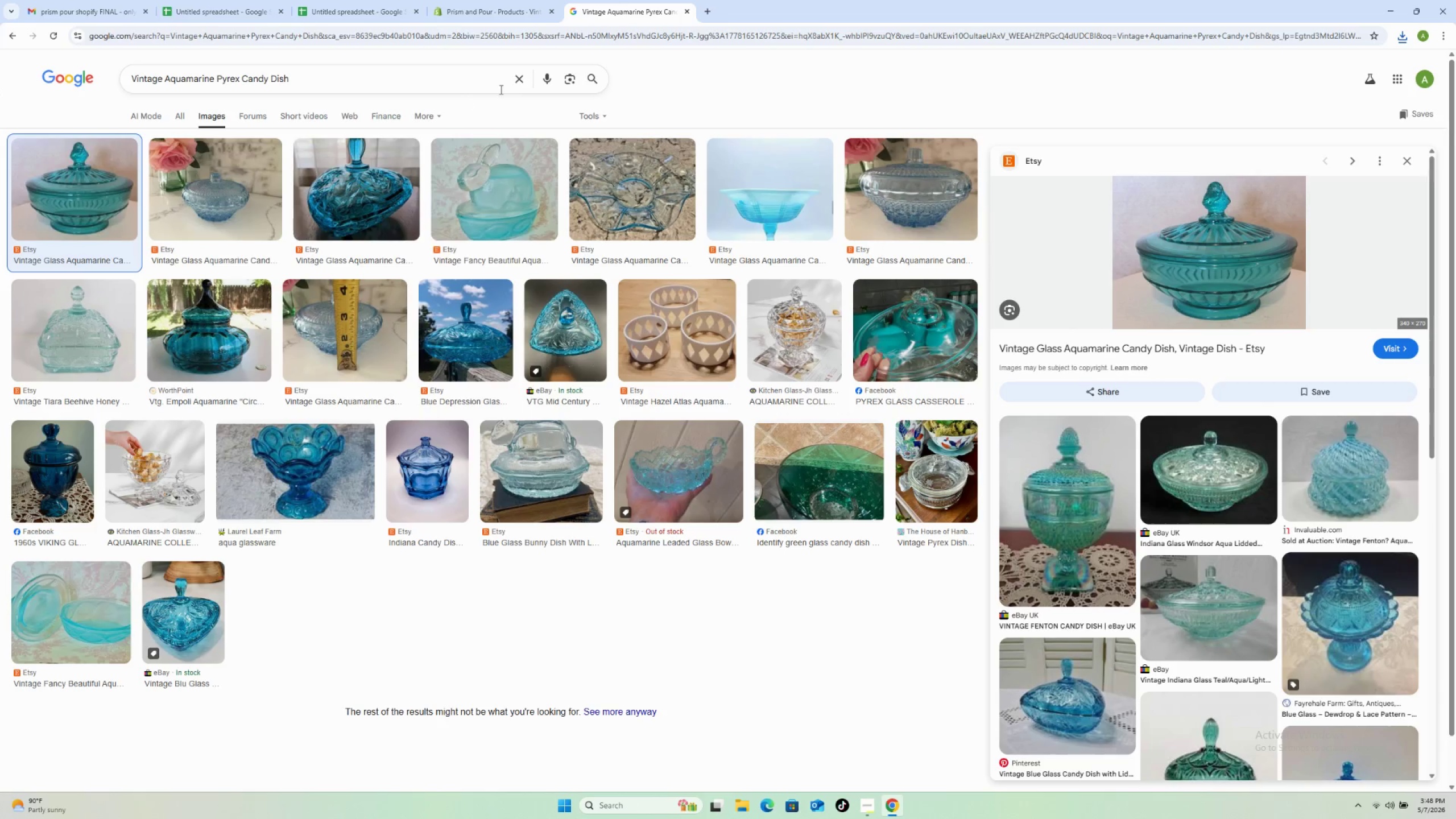 
left_click([520, 81])
 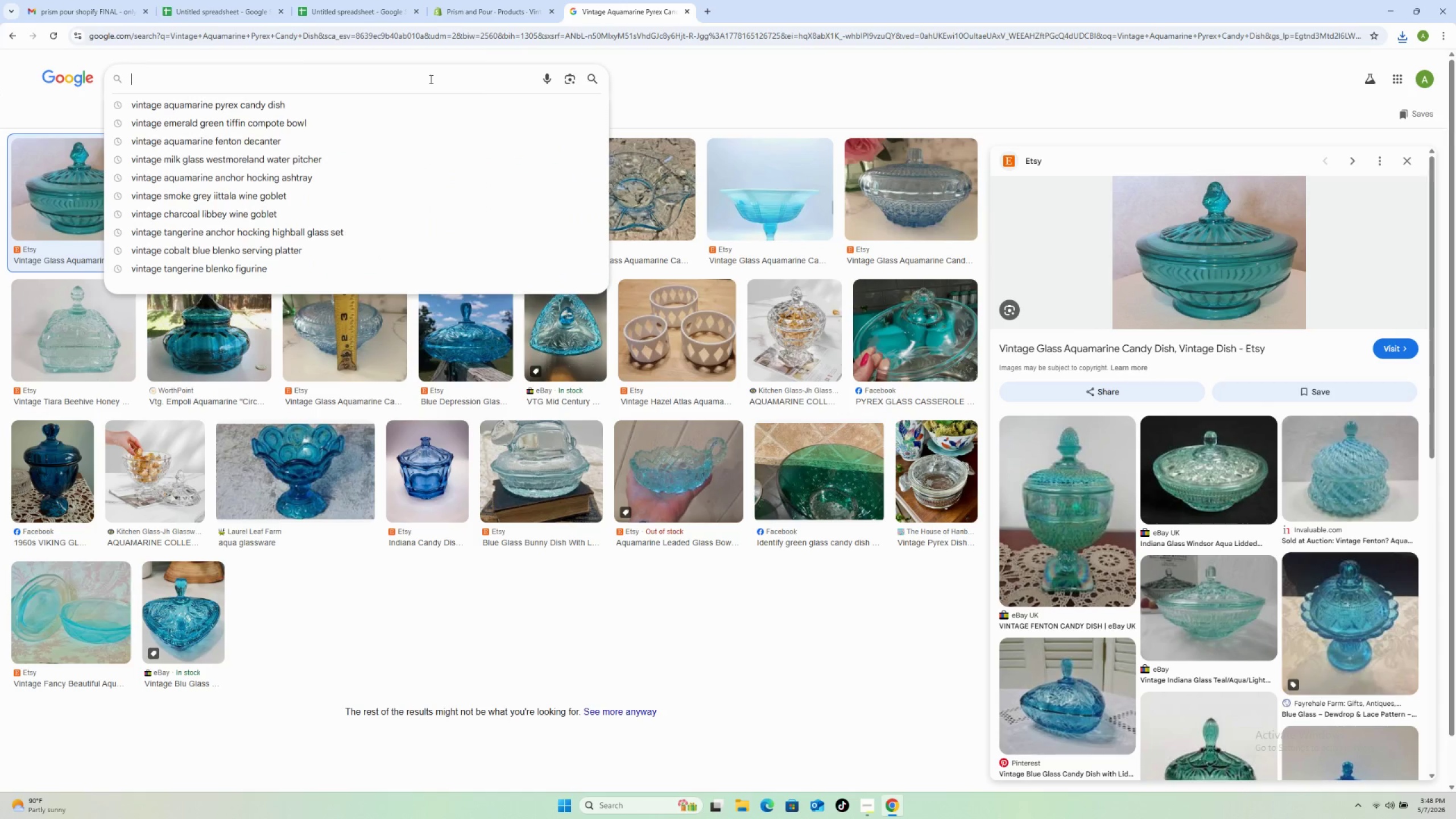 
right_click([429, 78])
 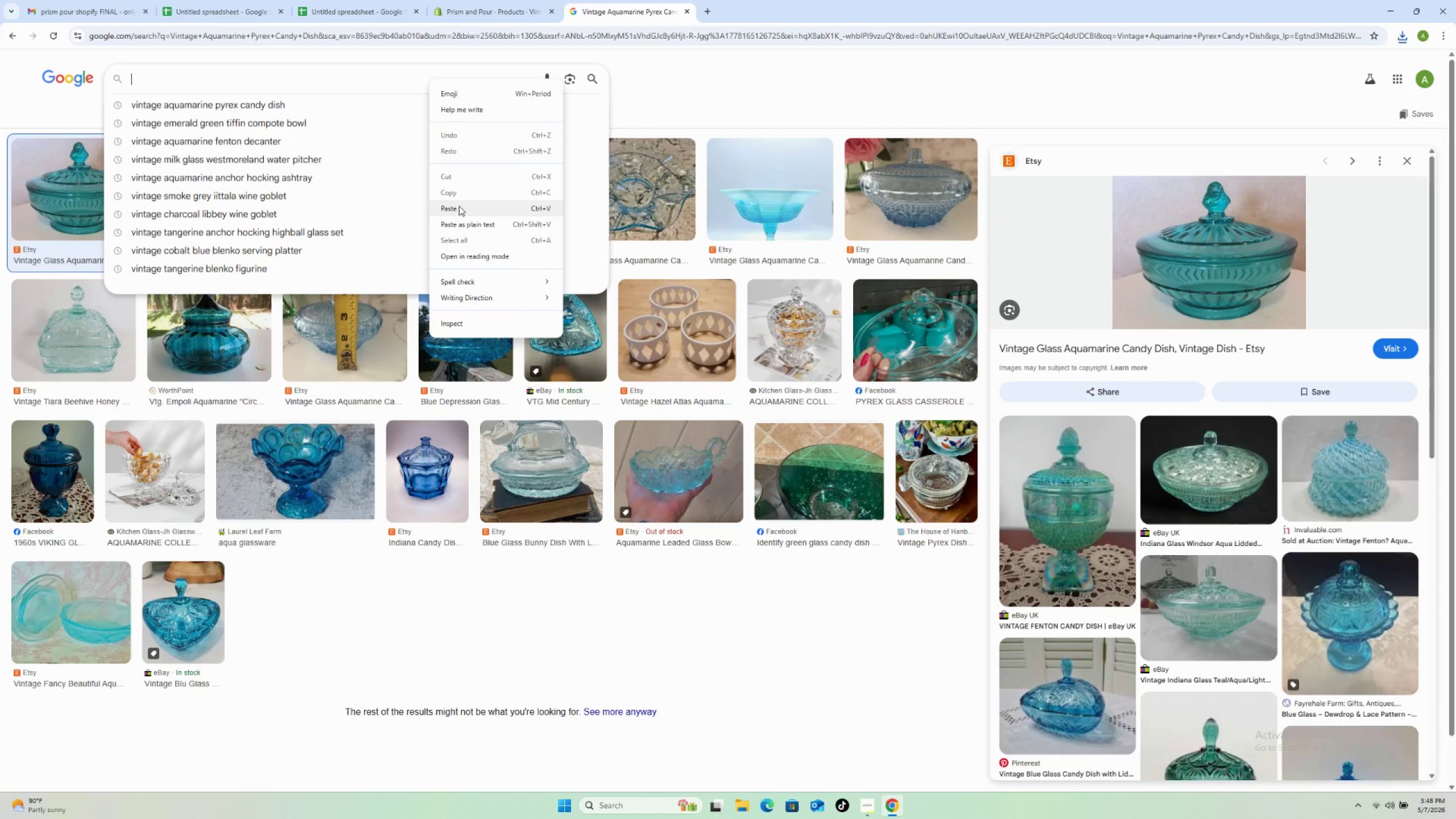 
left_click([460, 208])
 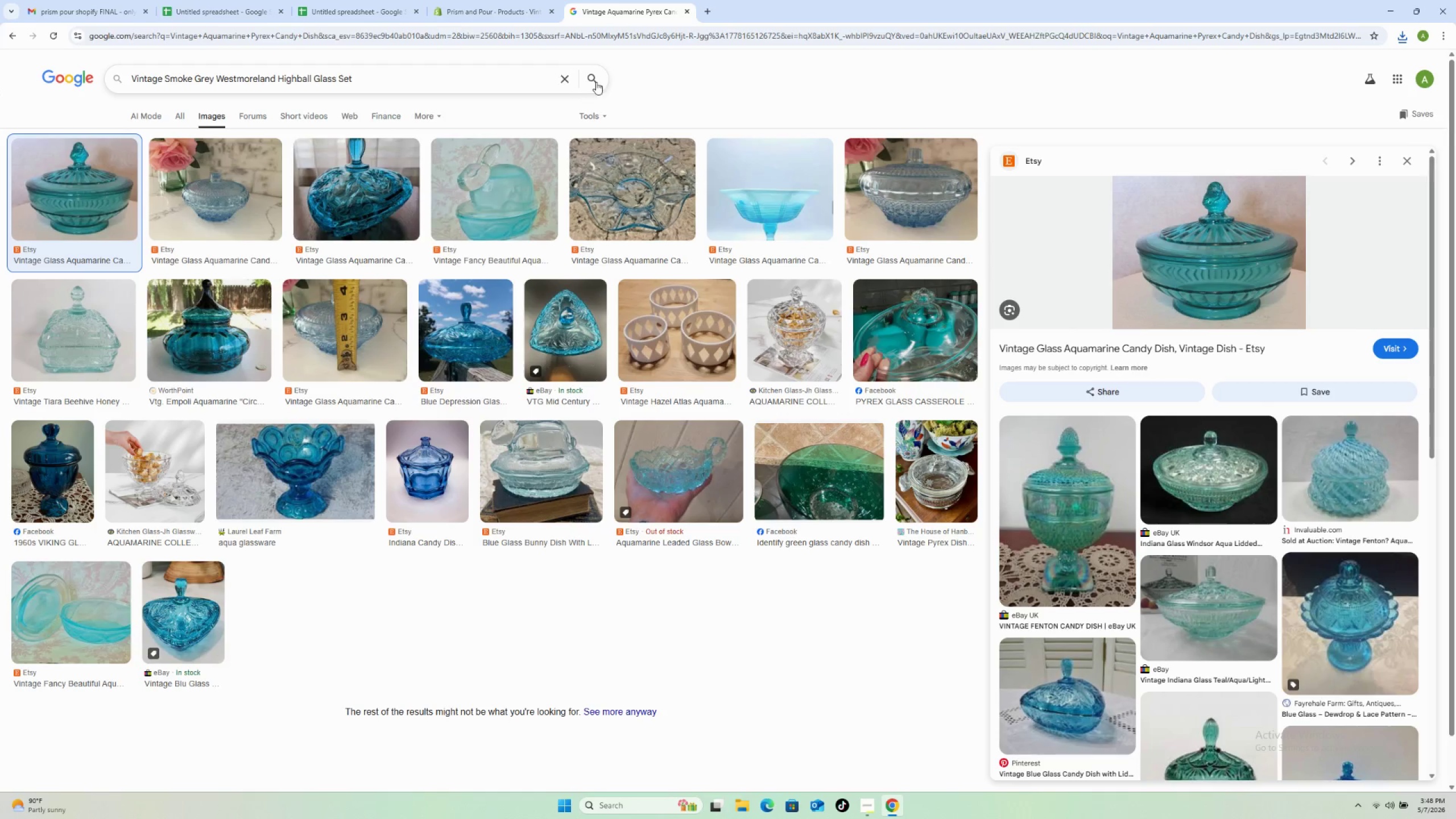 
left_click([594, 82])
 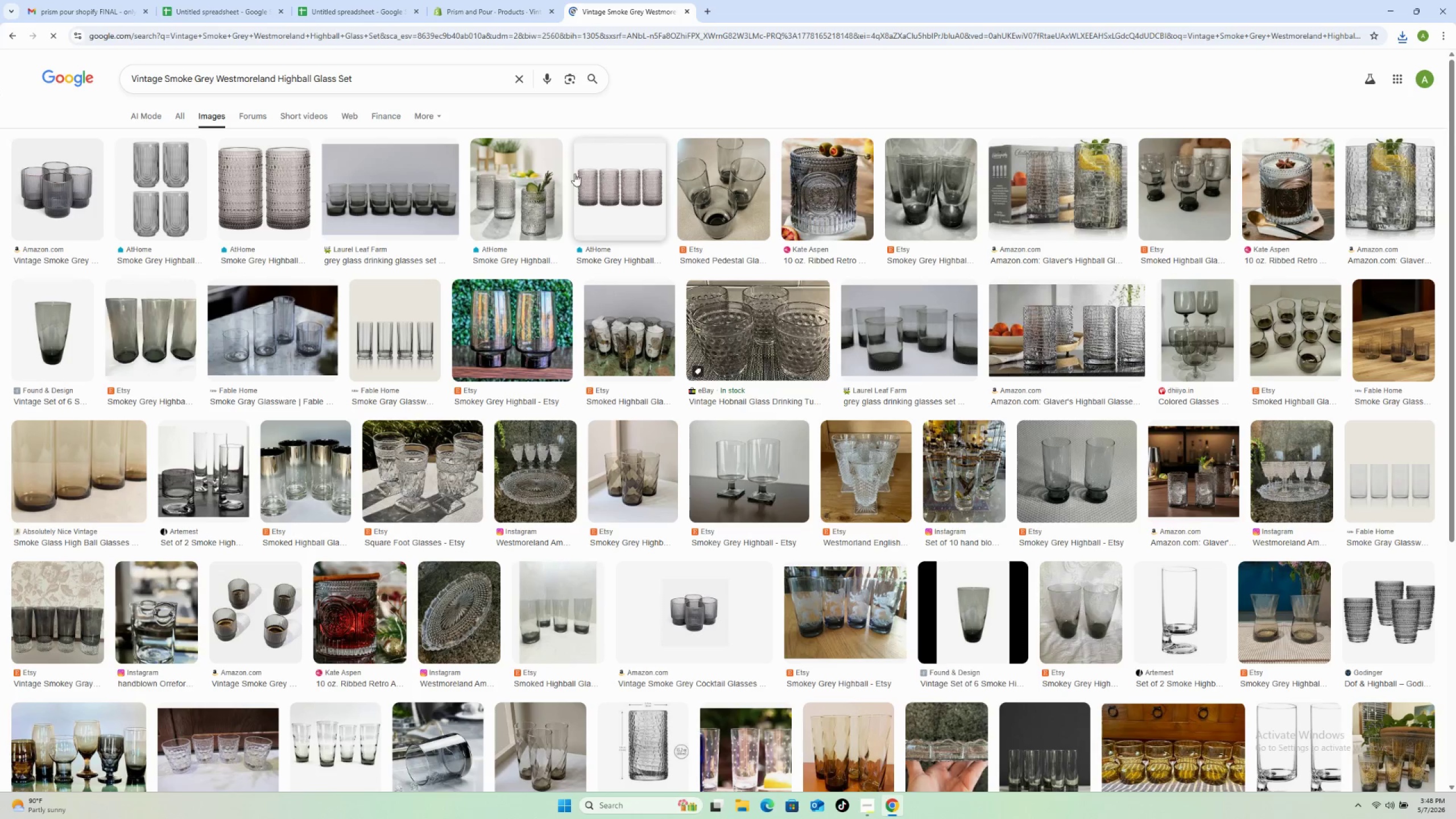 
left_click([81, 166])
 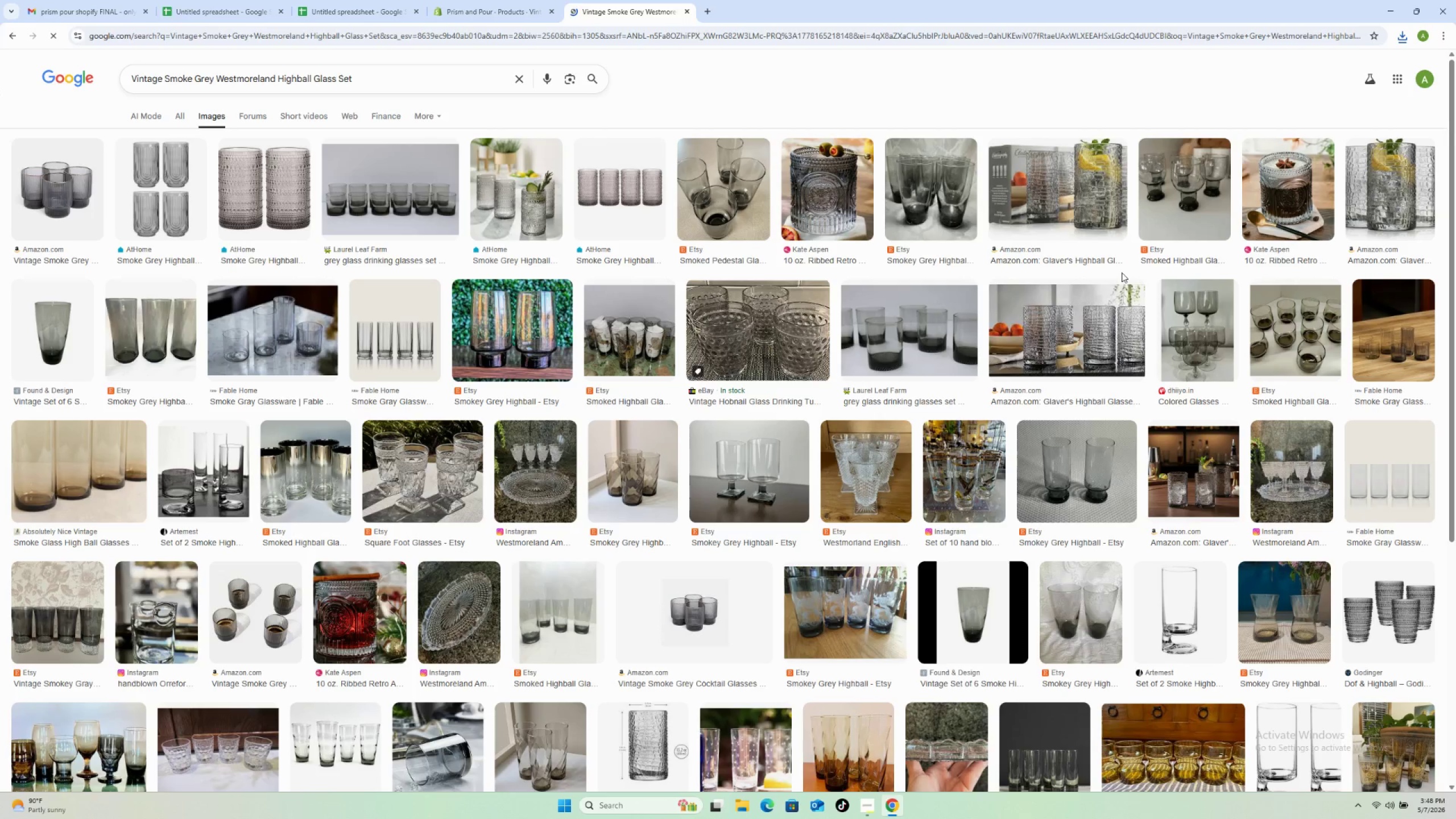 
left_click([59, 214])
 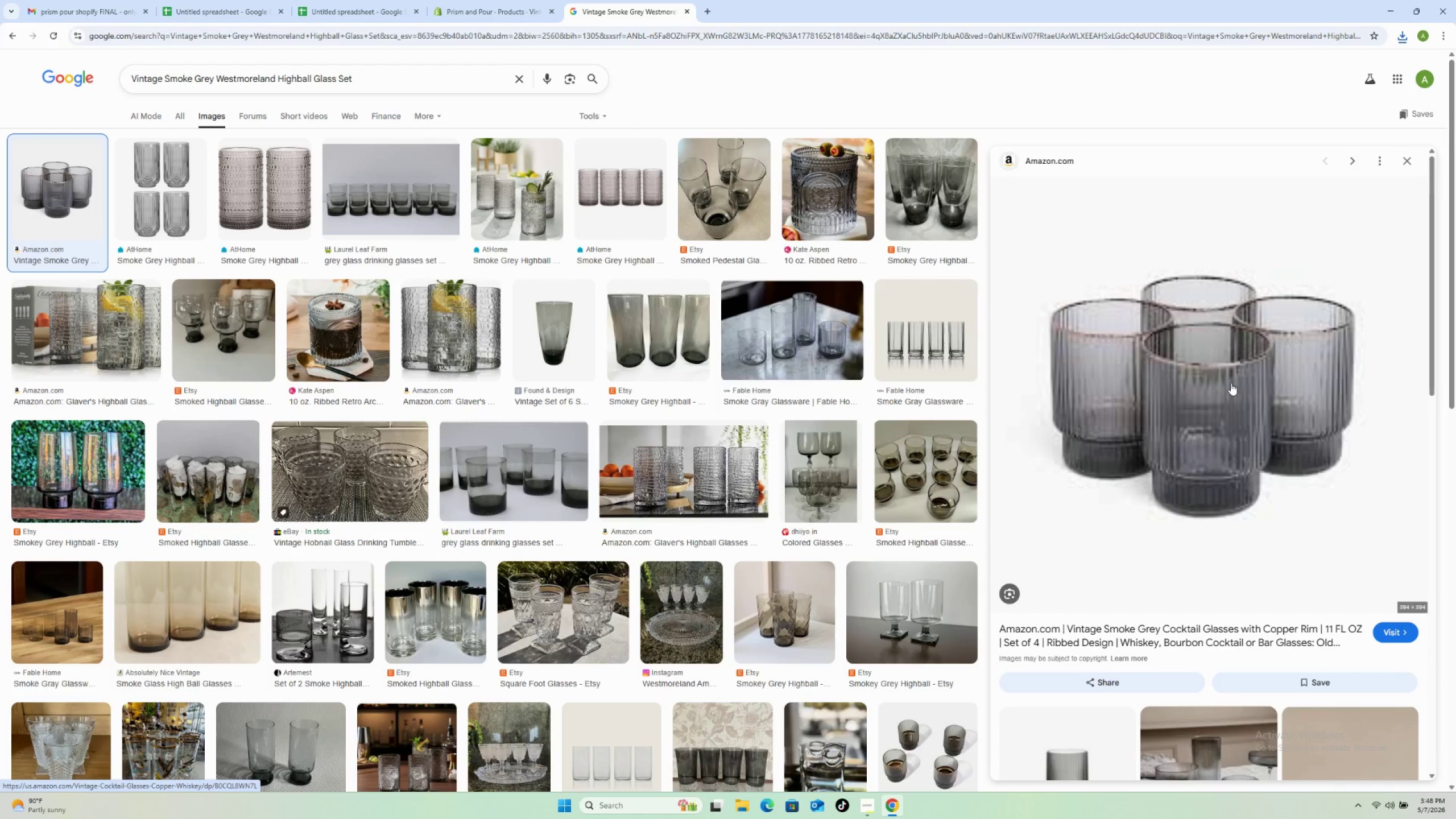 
wait(7.75)
 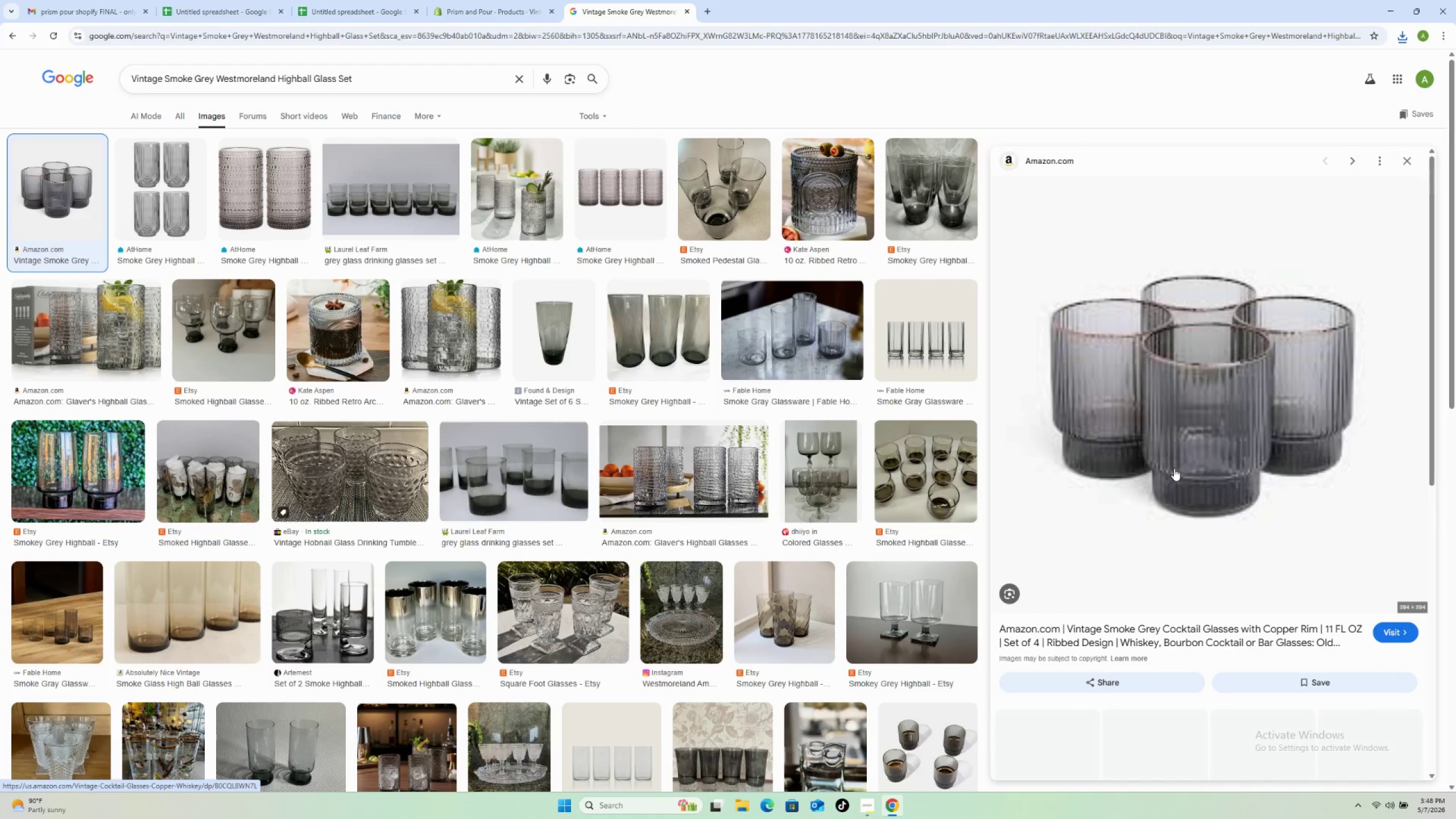 
right_click([1226, 398])
 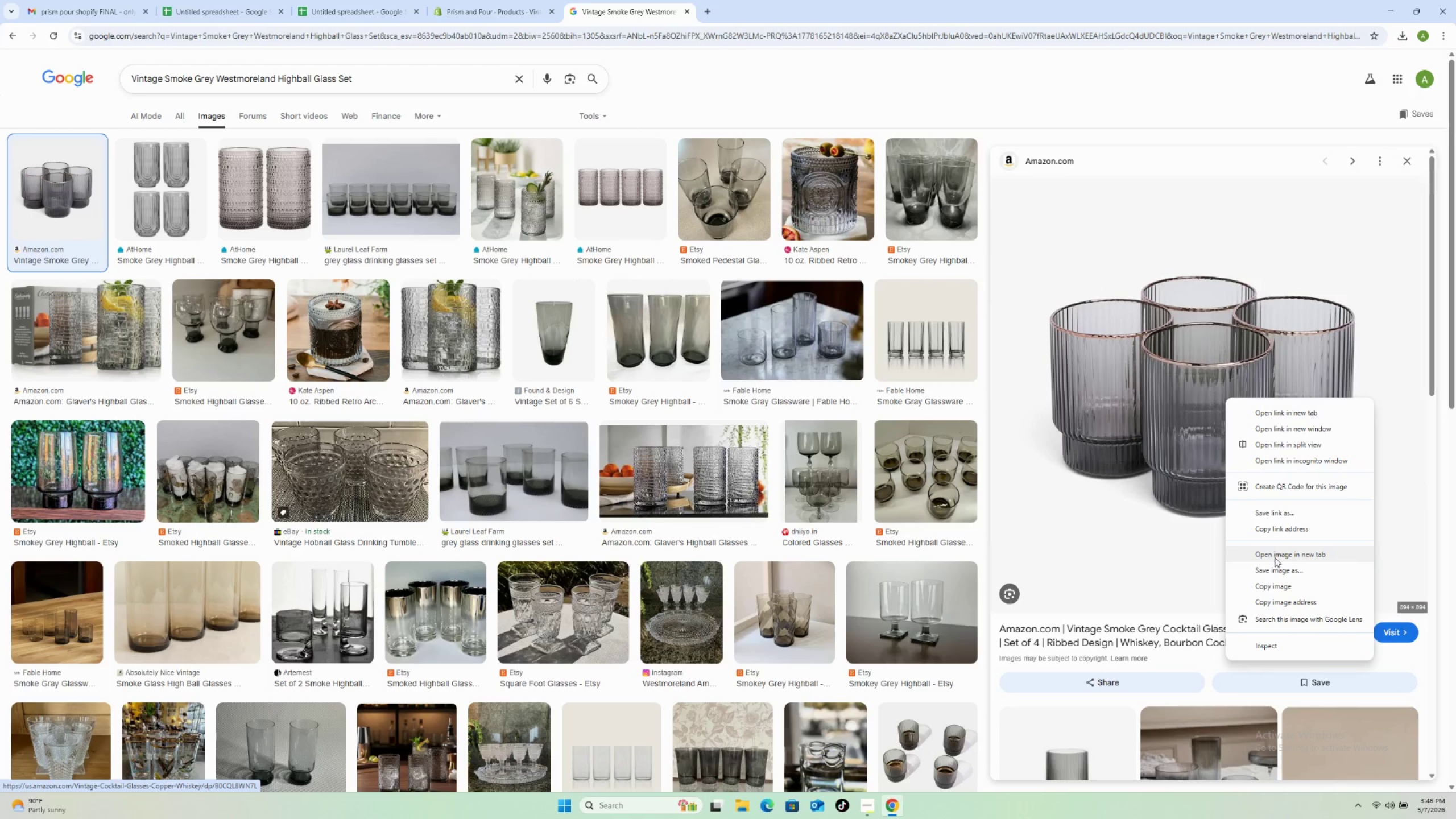 
left_click([1275, 573])
 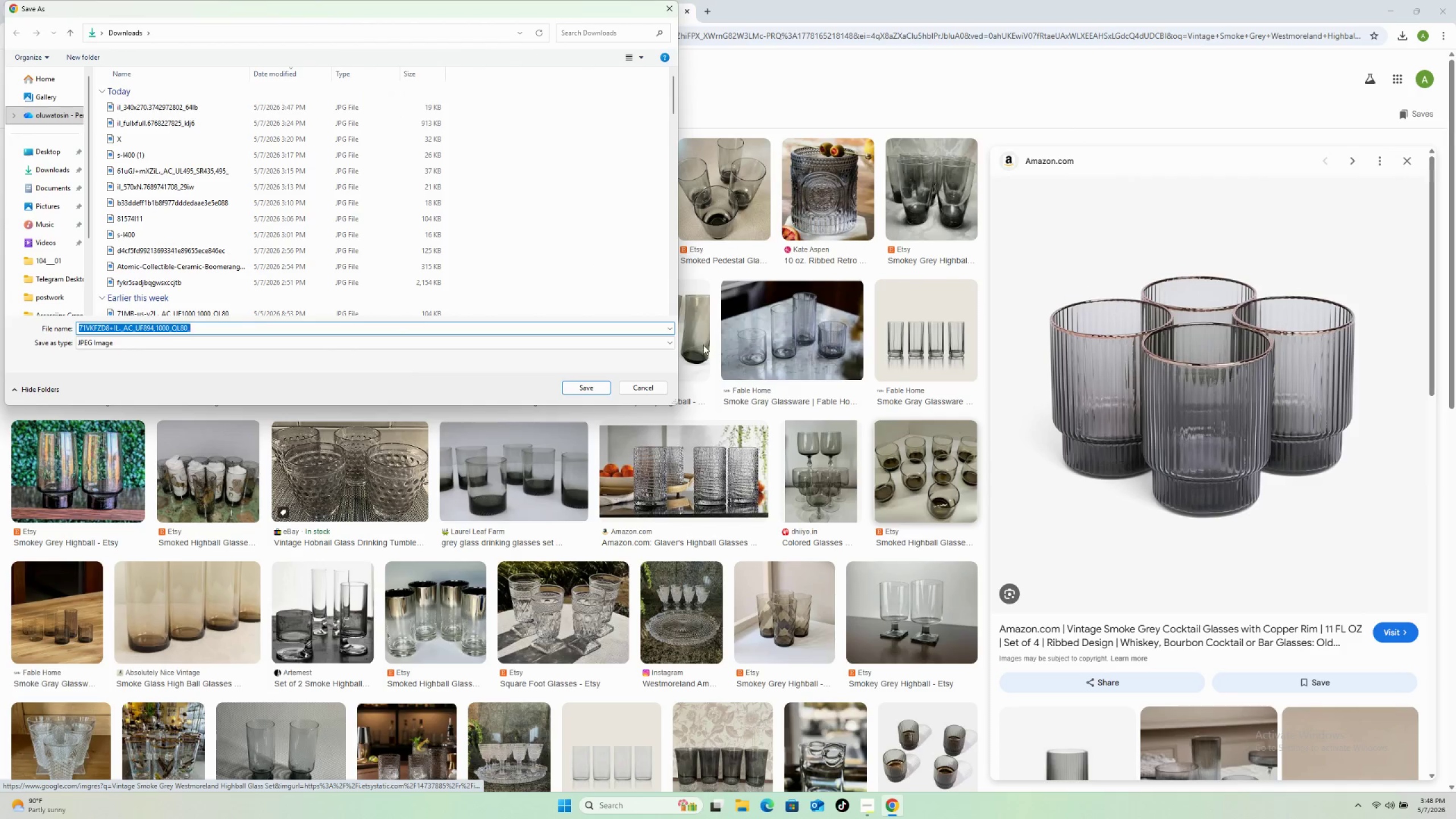 
left_click([582, 393])
 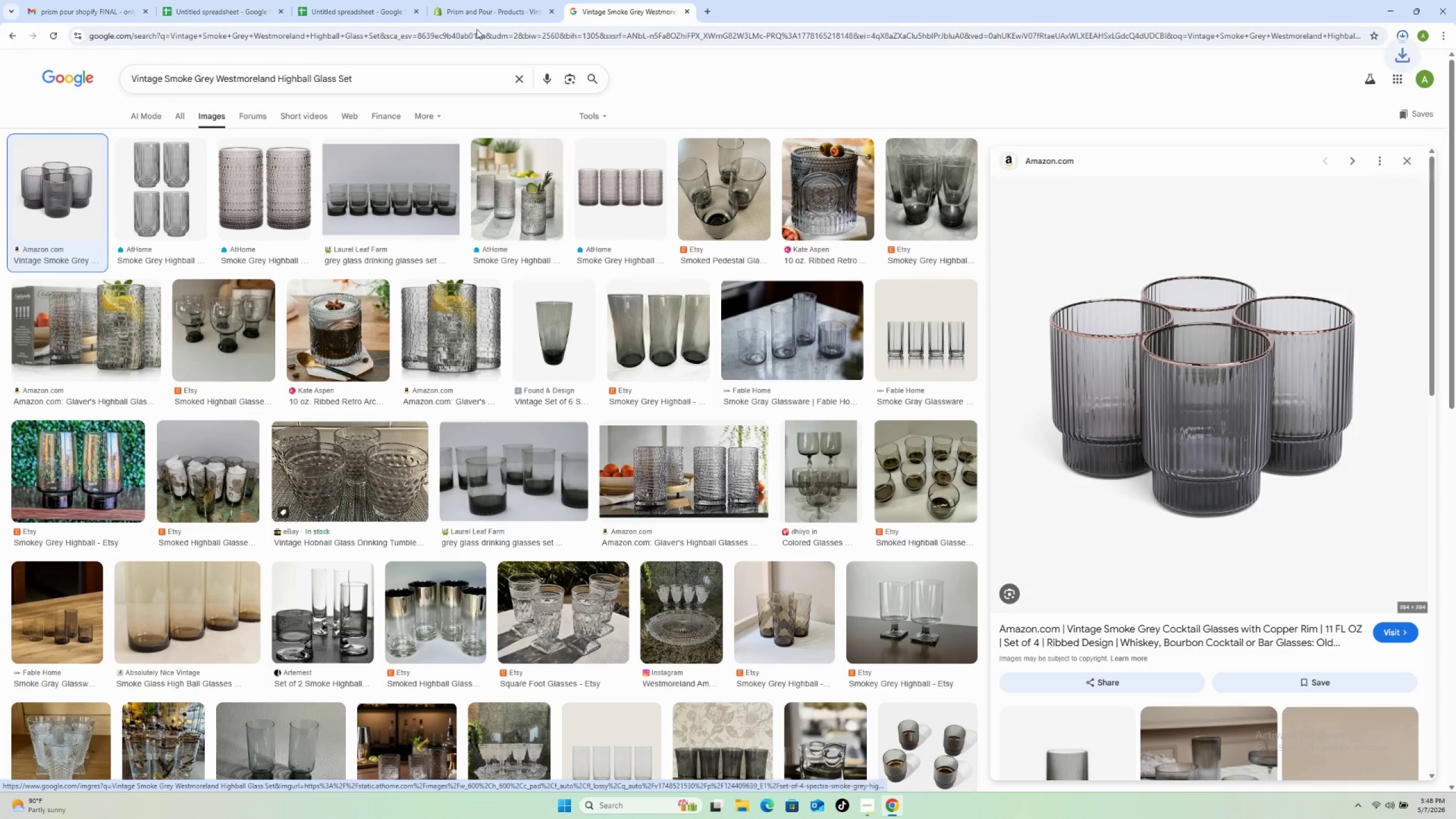 
left_click([475, 12])
 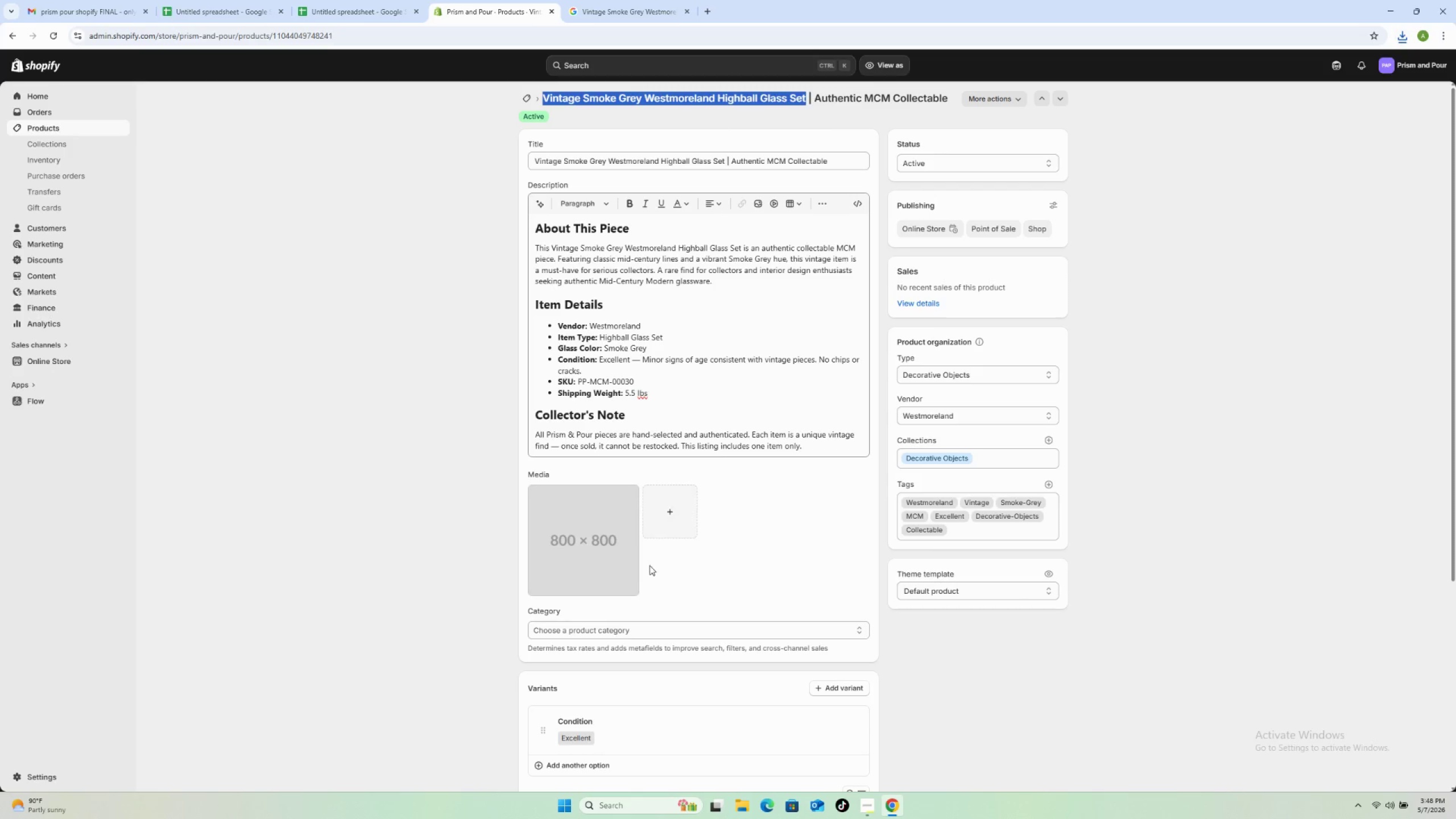 
left_click([648, 508])
 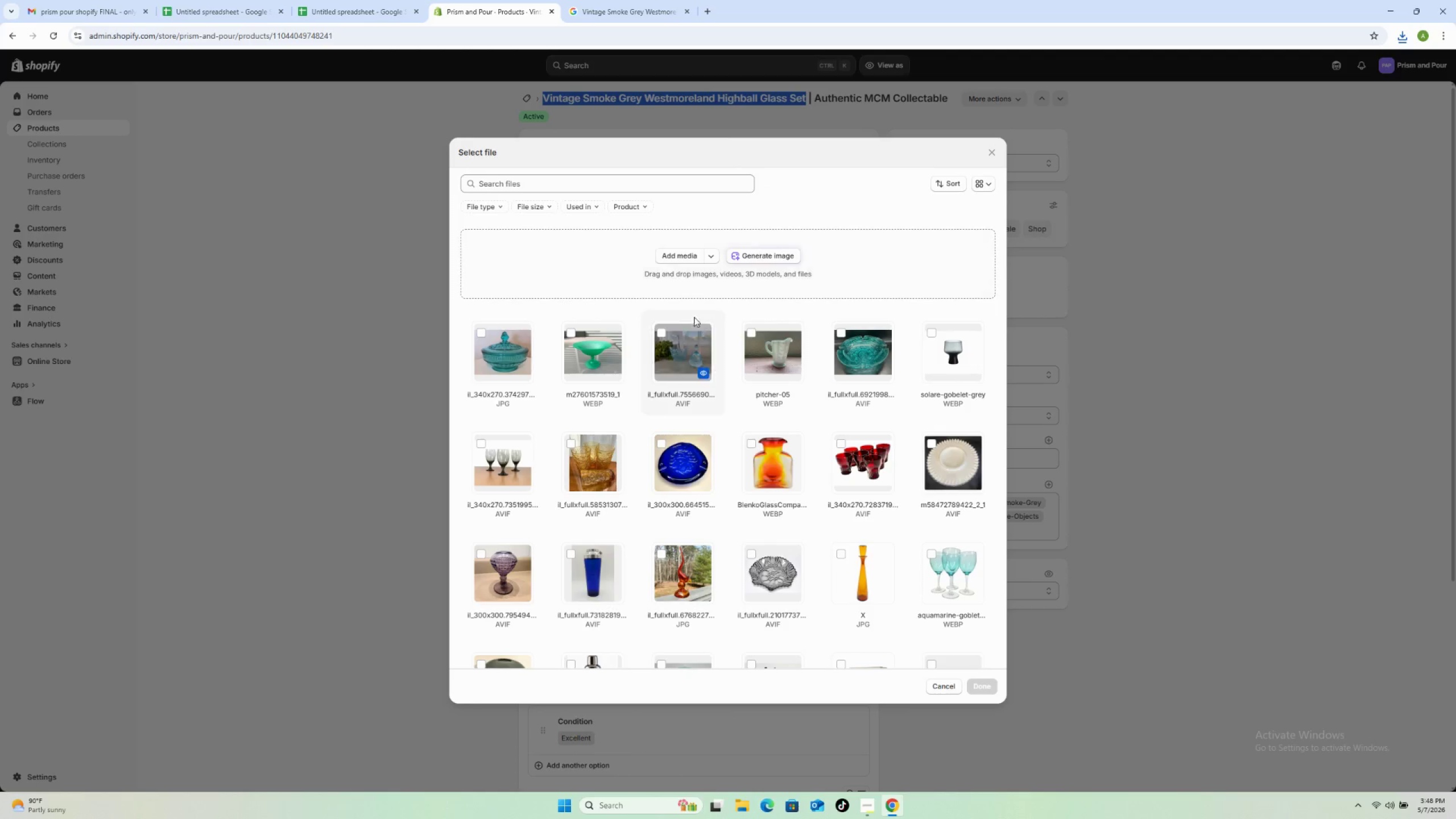 
left_click([685, 258])
 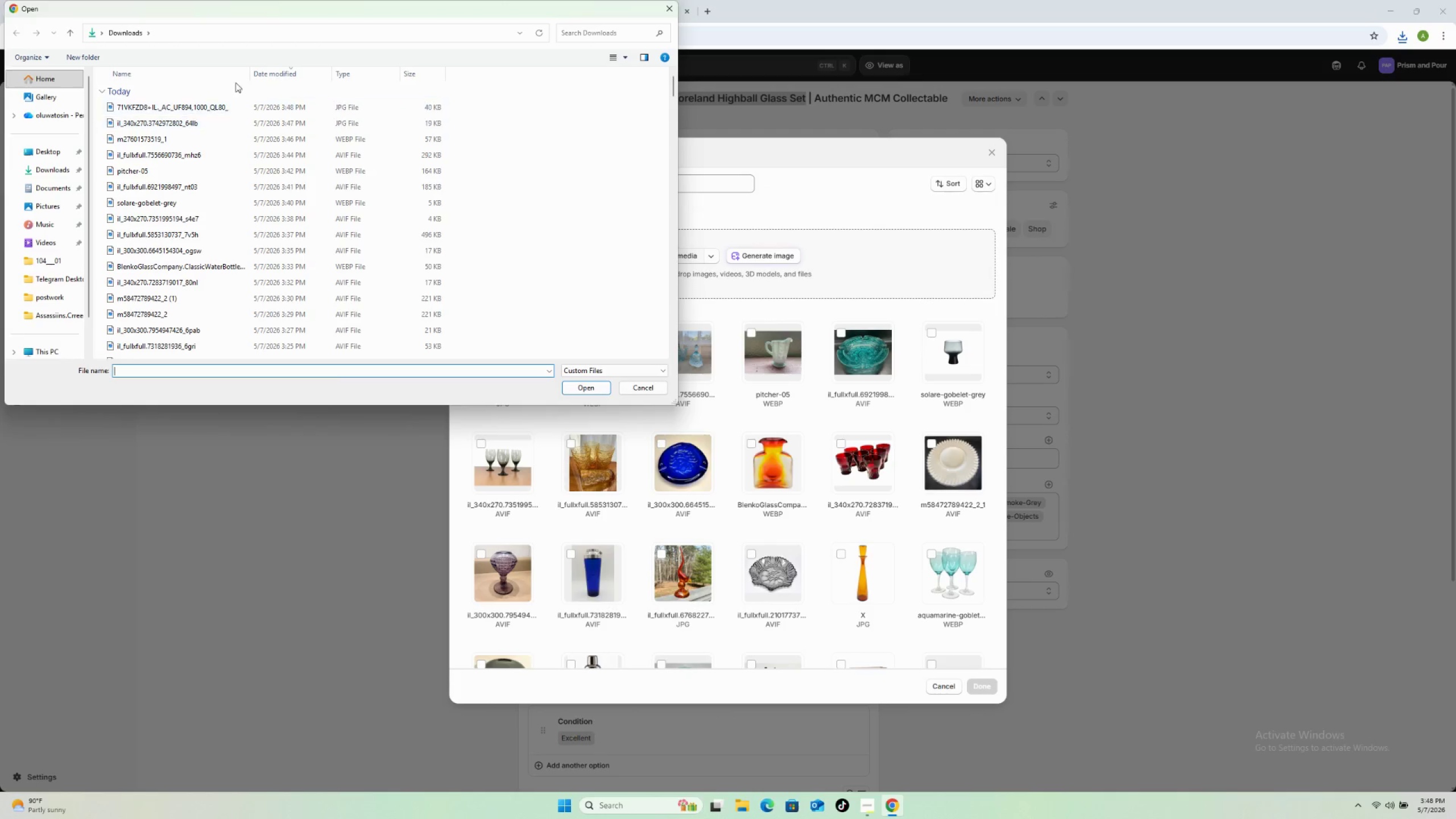 
left_click([238, 100])
 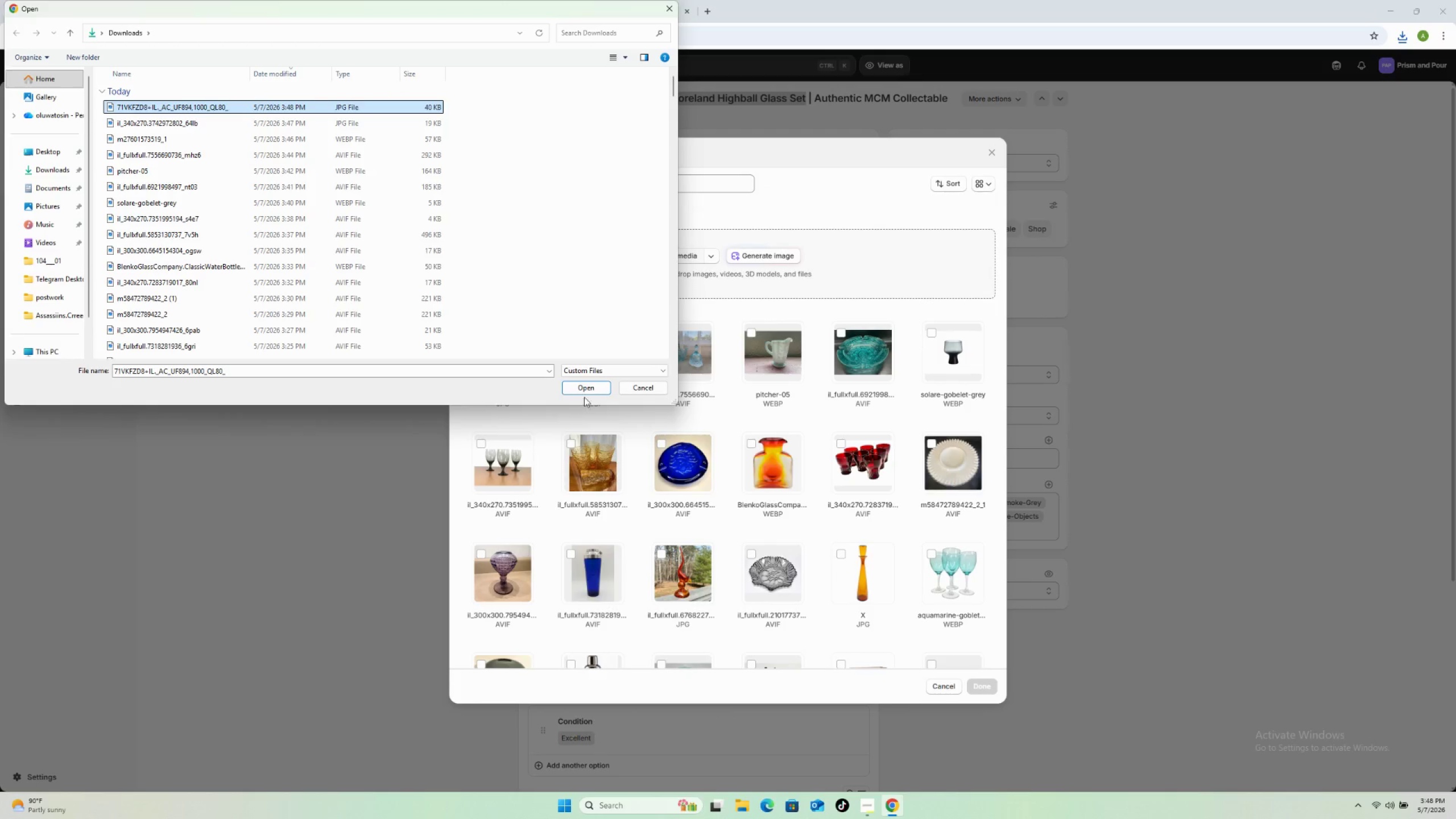 
left_click([584, 388])
 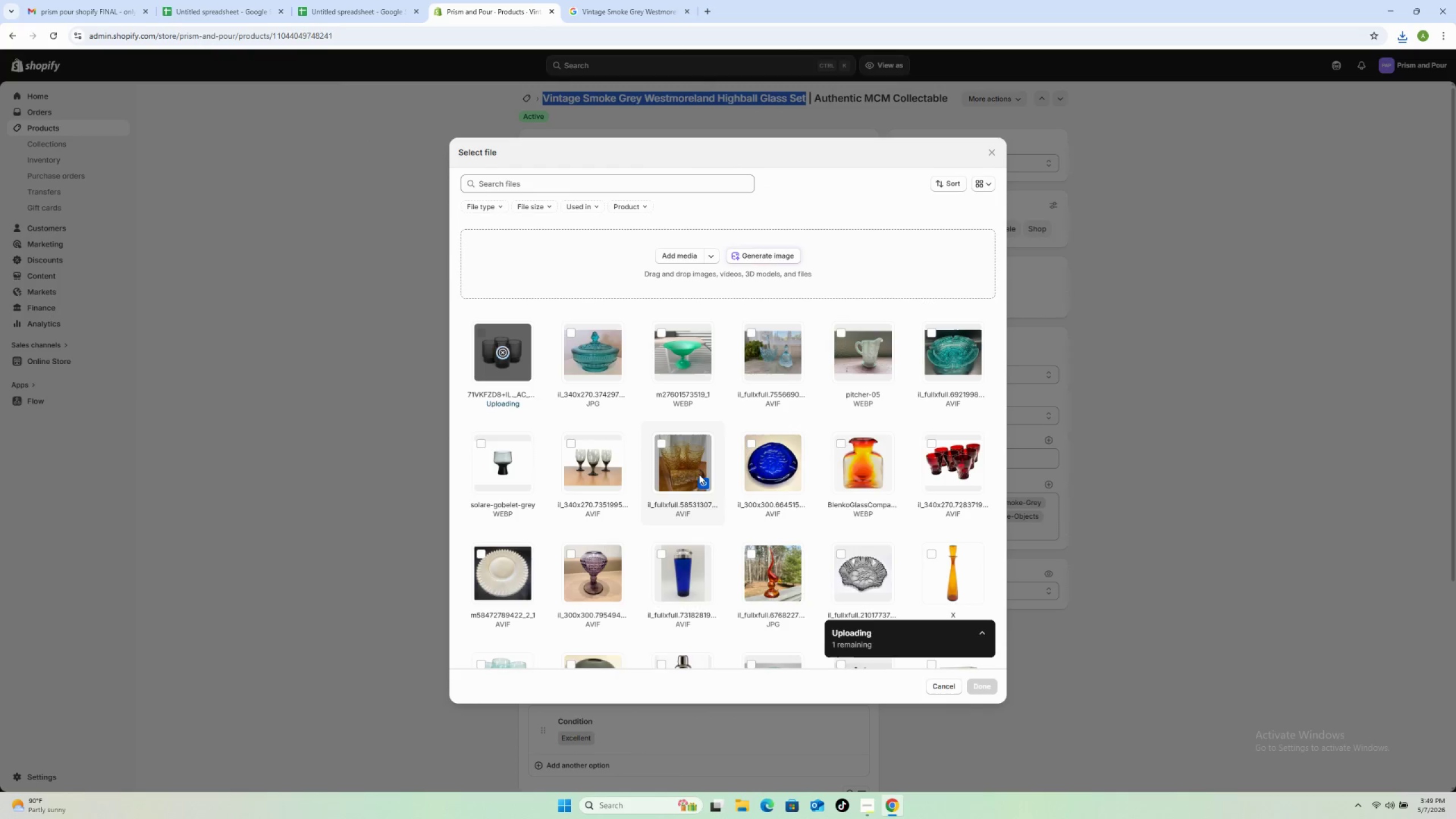 
scroll: coordinate [735, 548], scroll_direction: down, amount: 14.0
 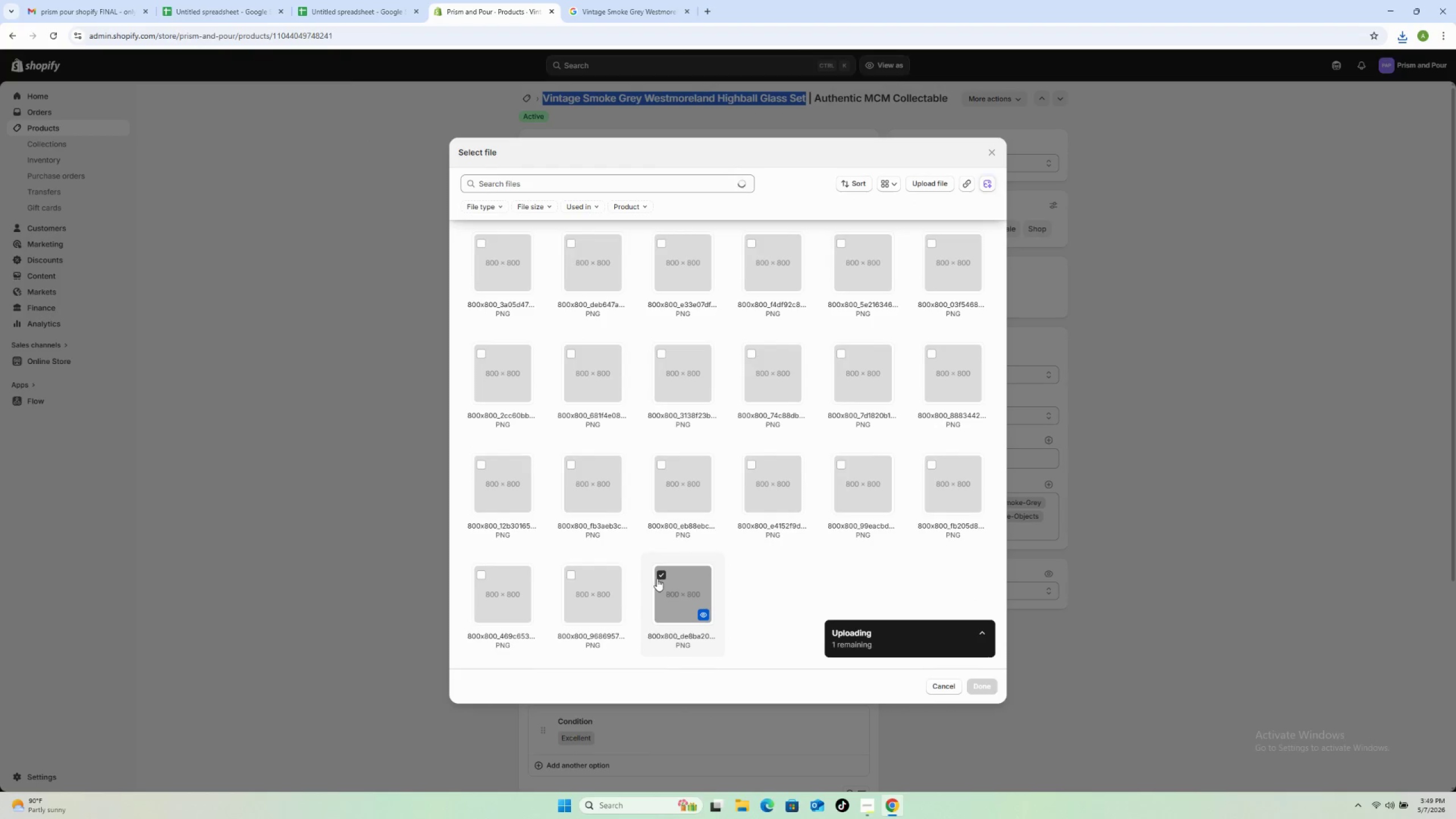 
left_click([659, 573])
 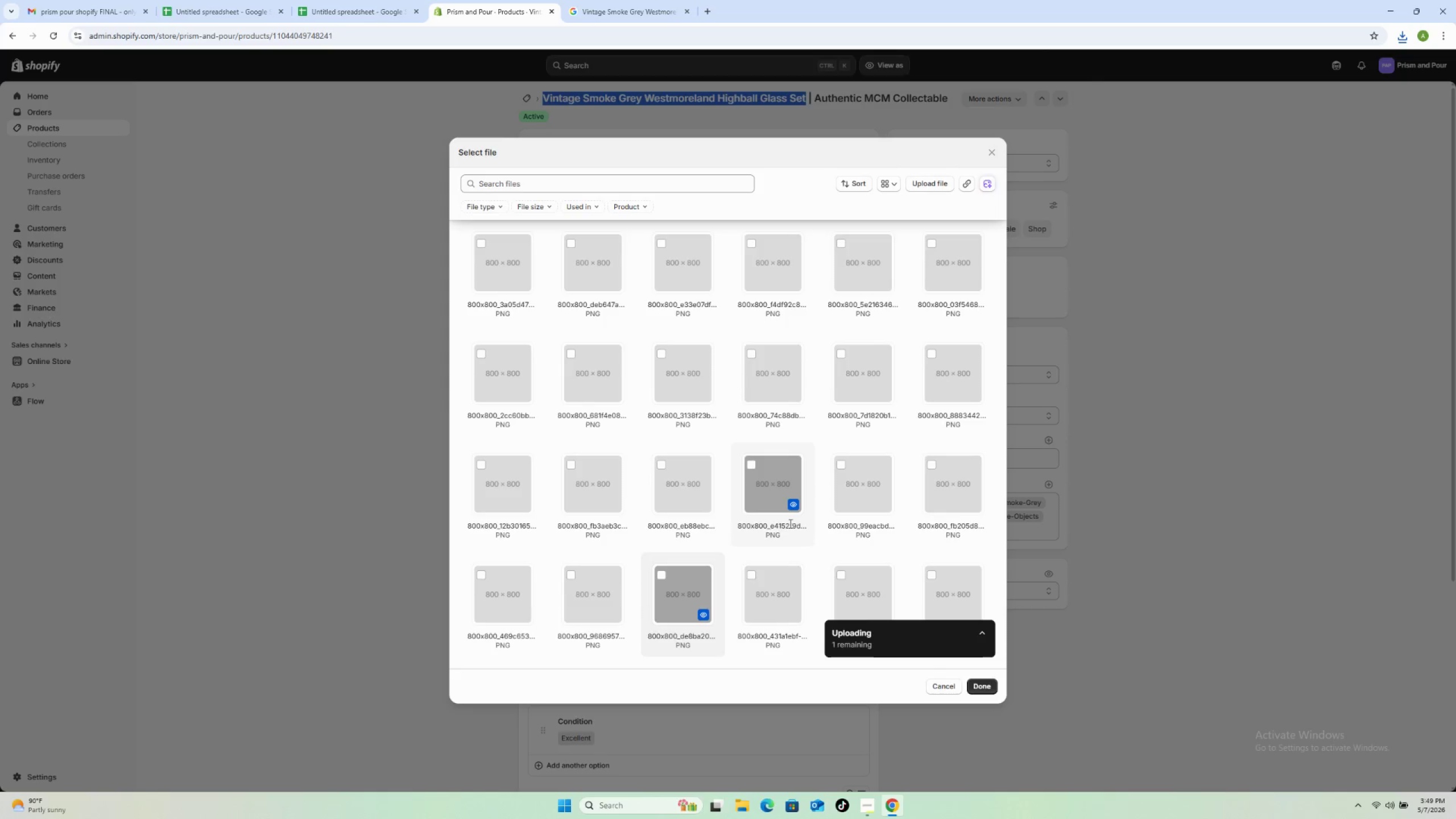 
scroll: coordinate [817, 544], scroll_direction: up, amount: 24.0
 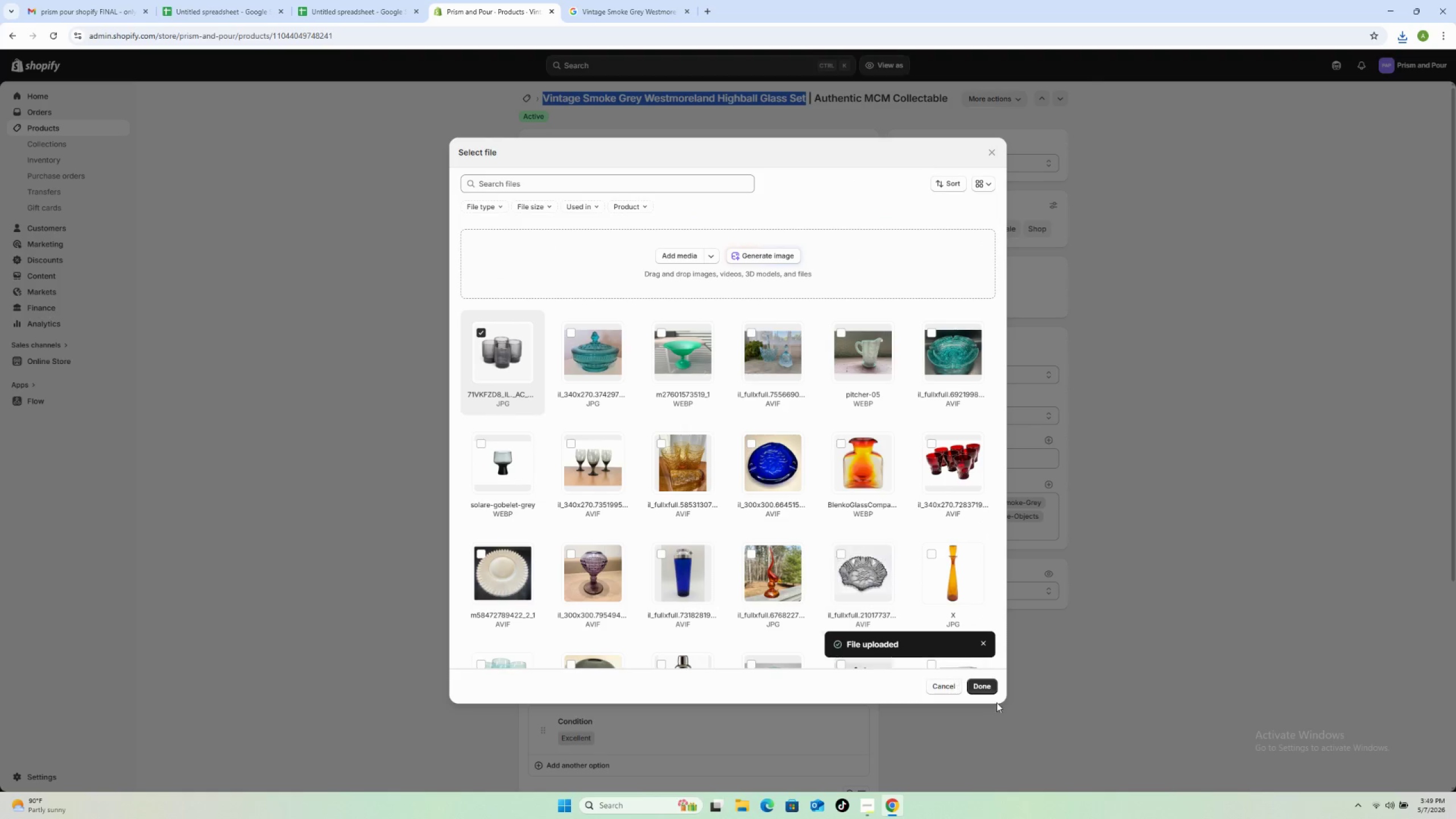 
left_click([980, 684])
 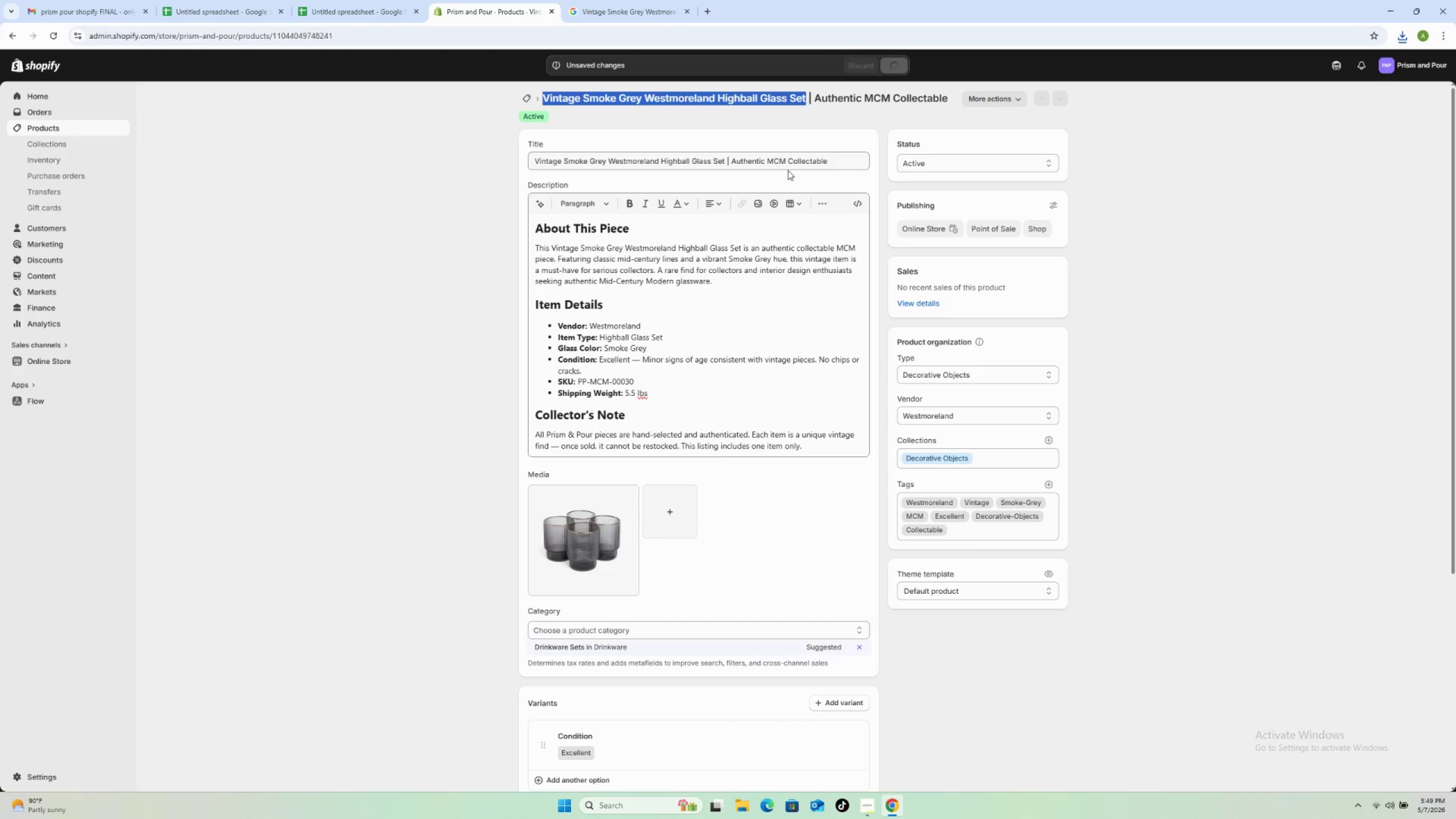 
wait(13.23)
 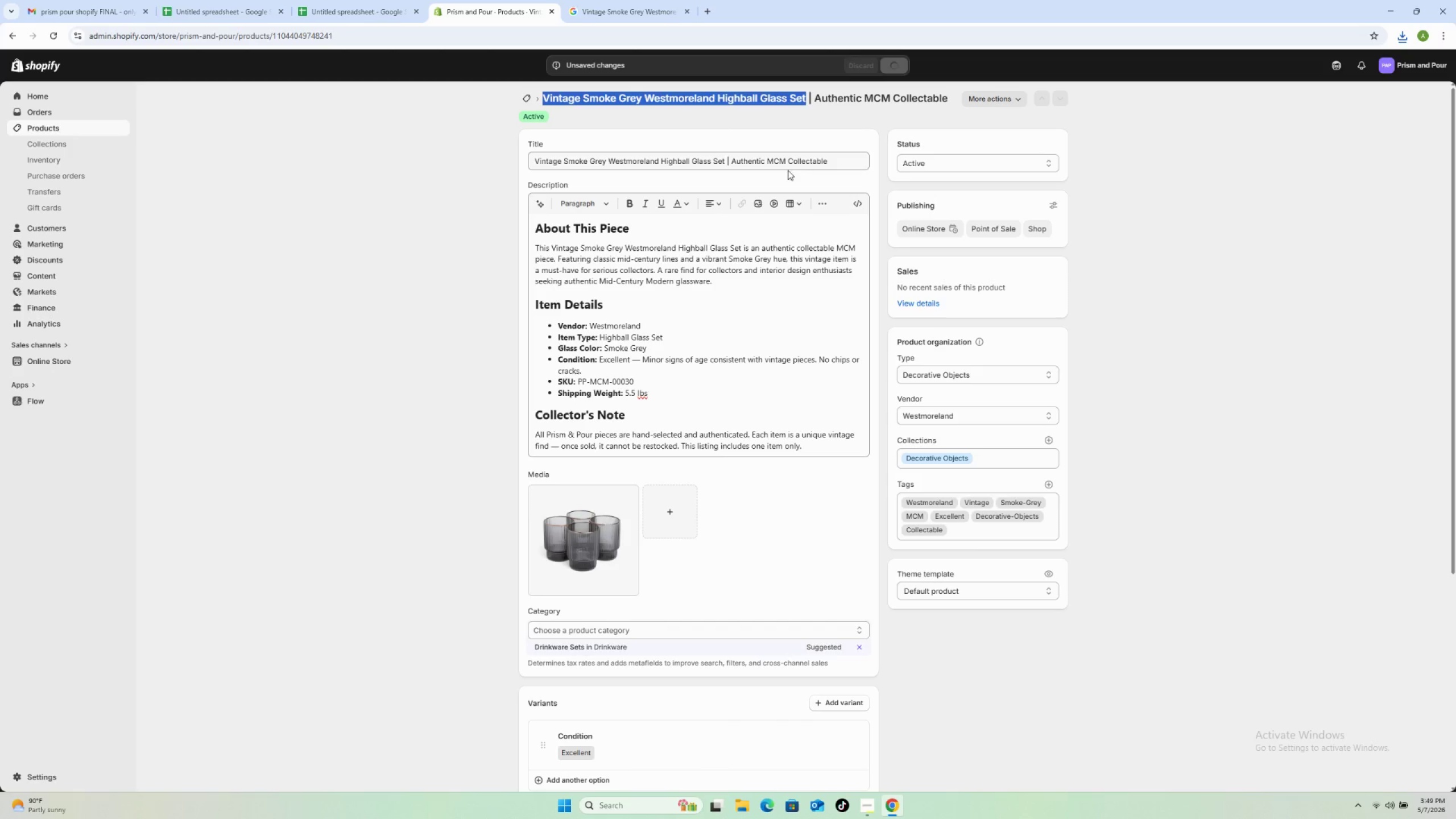 
left_click([867, 751])